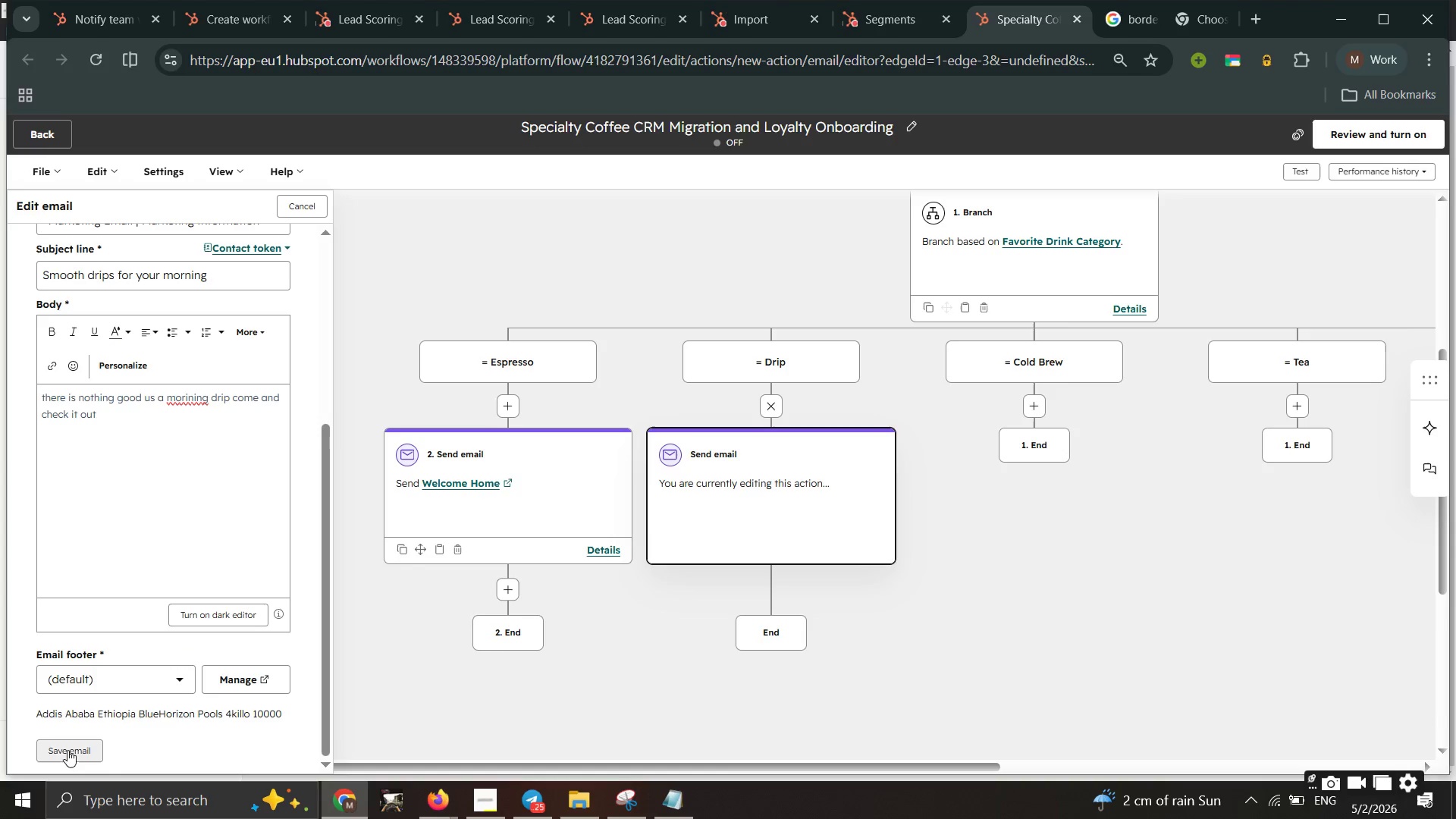 
wait(10.3)
 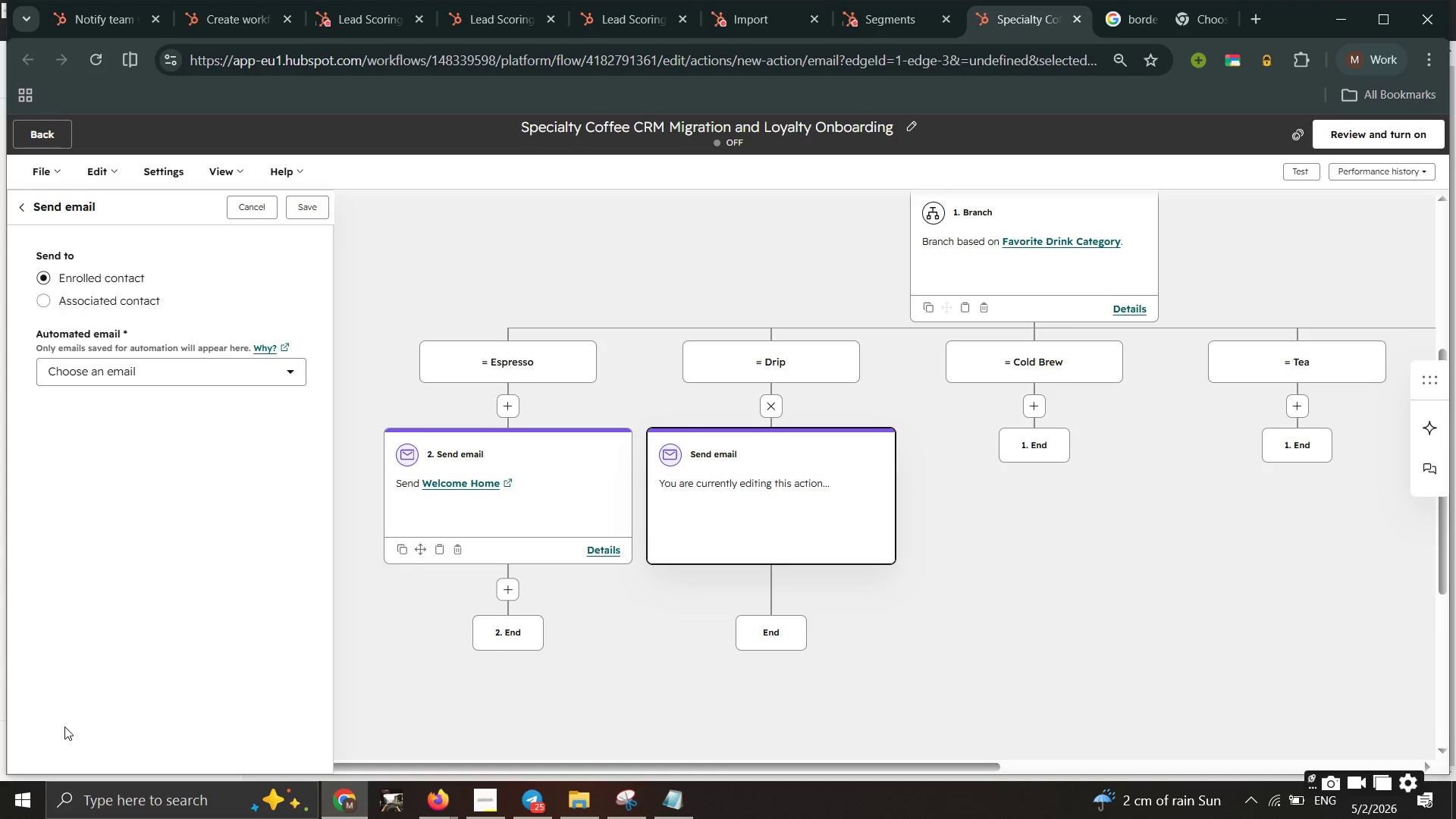 
left_click([114, 367])
 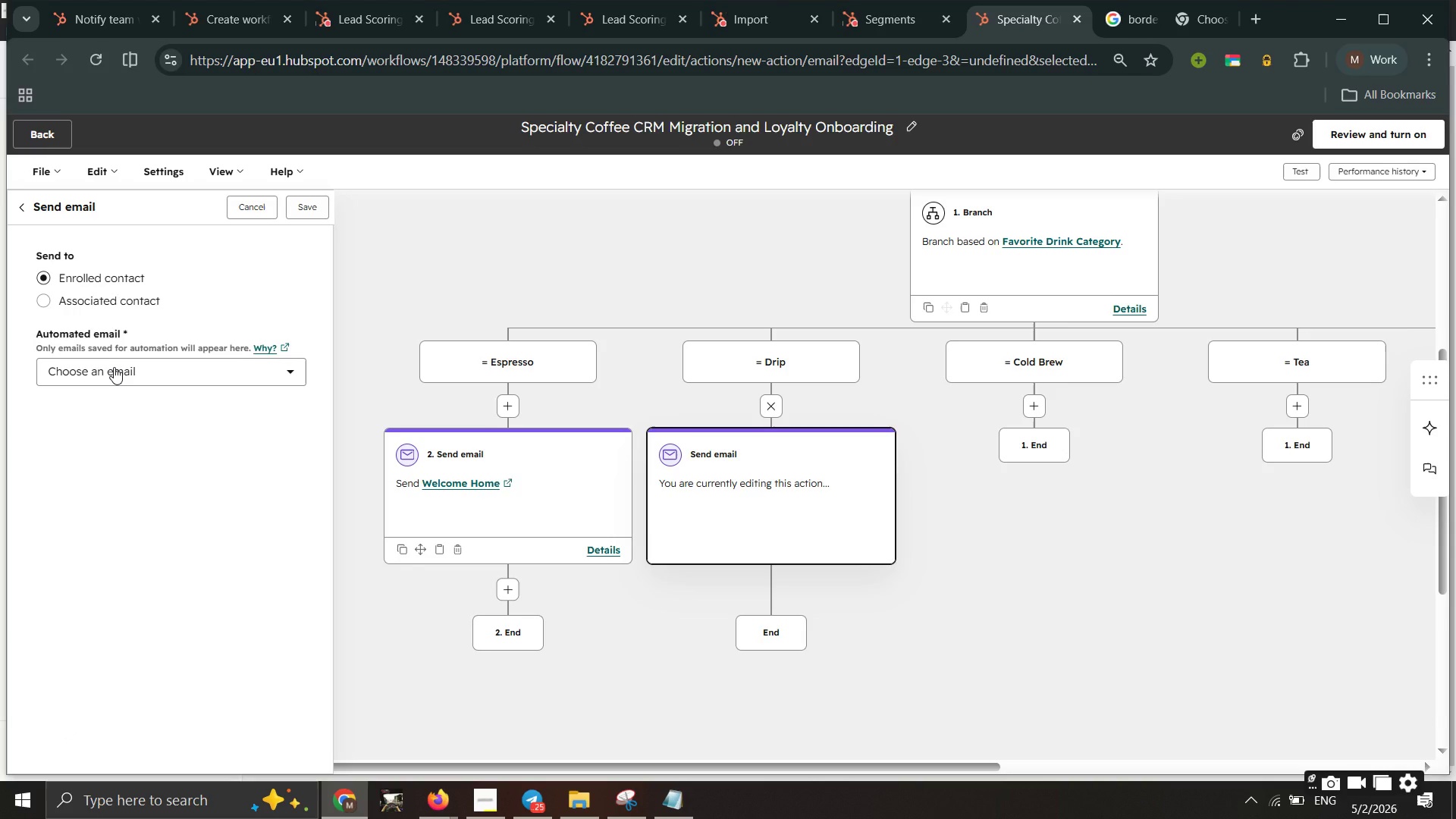 
left_click([114, 367])
 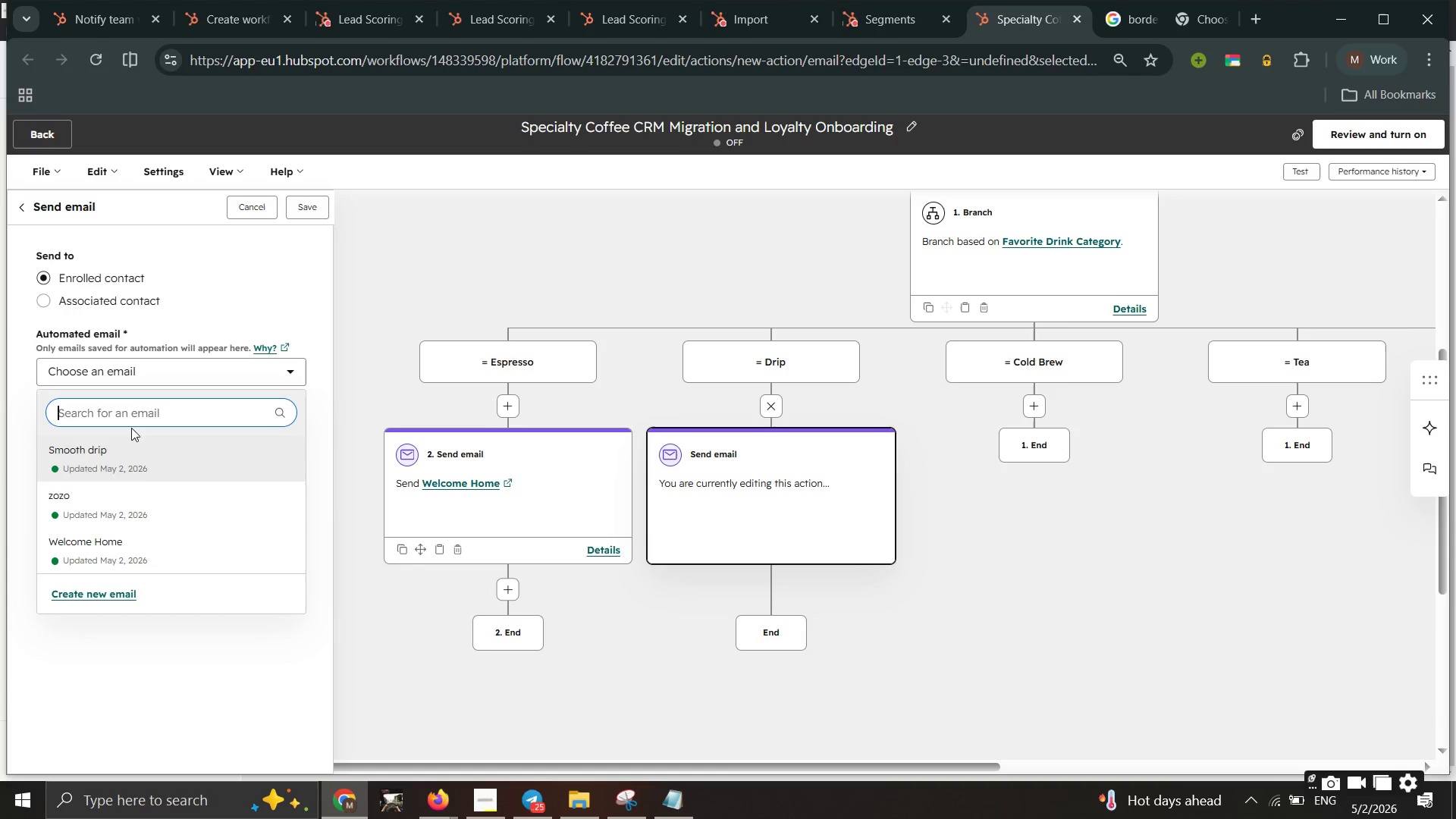 
mouse_move([134, 473])
 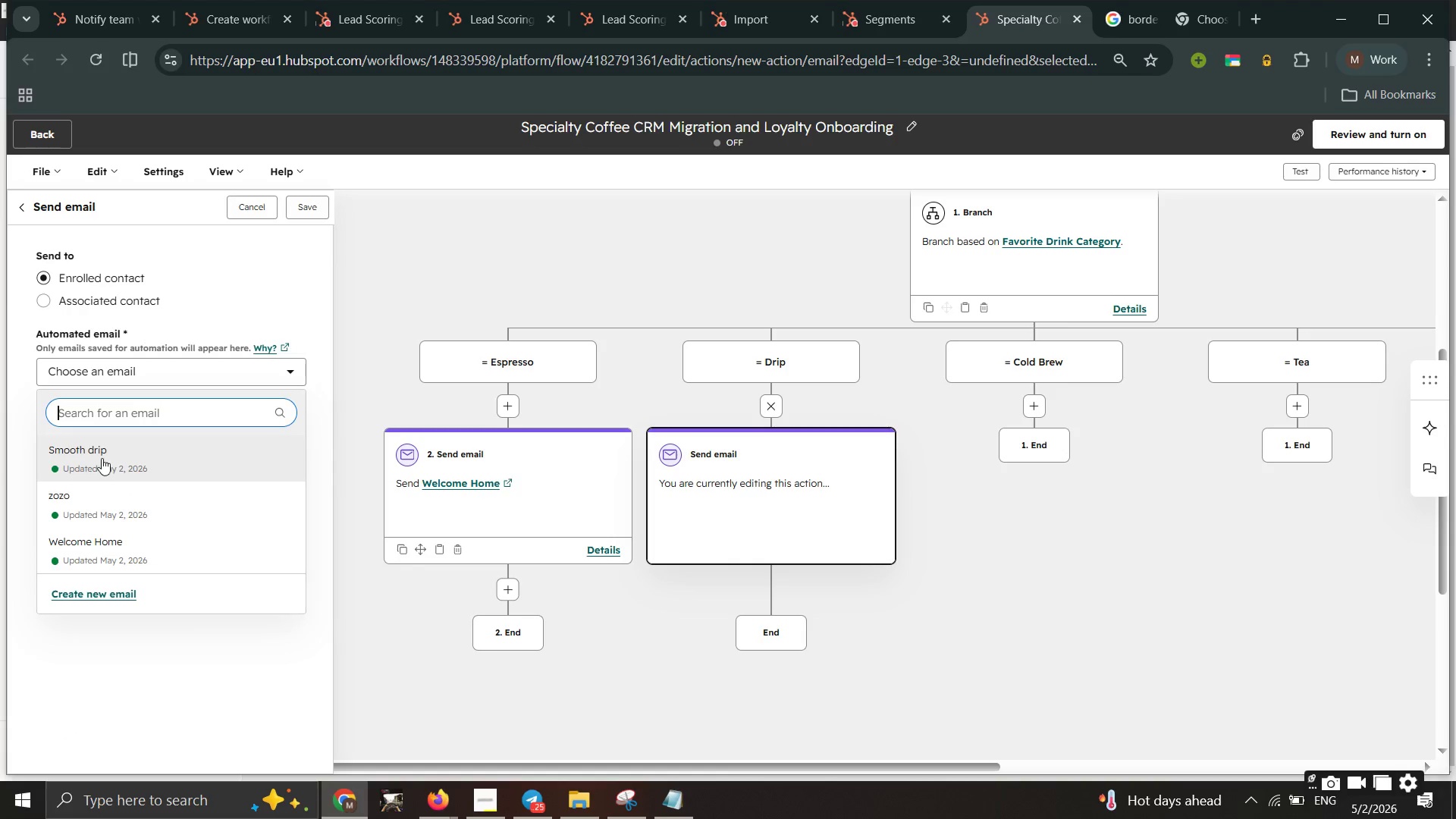 
left_click([102, 456])
 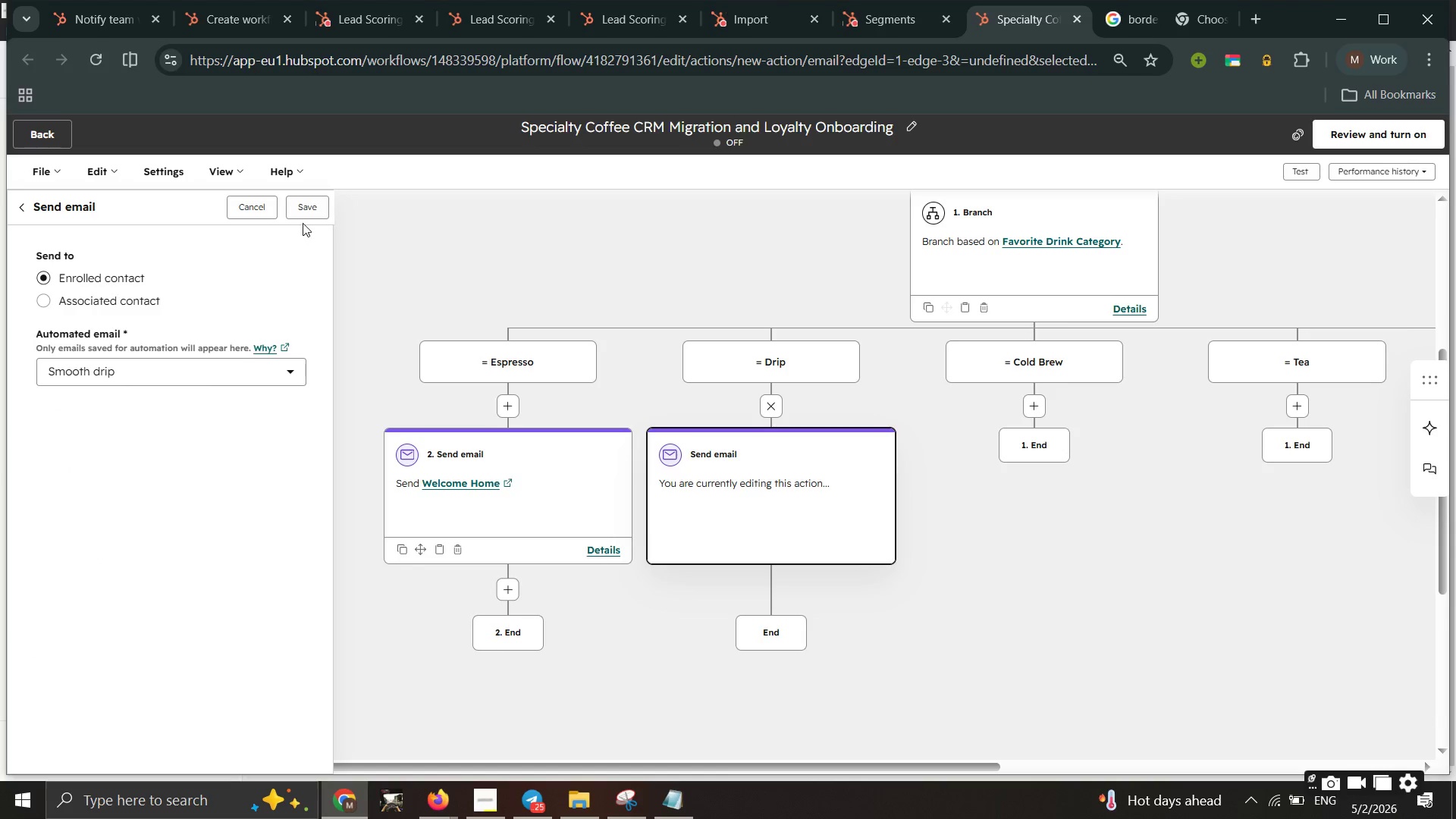 
left_click([305, 215])
 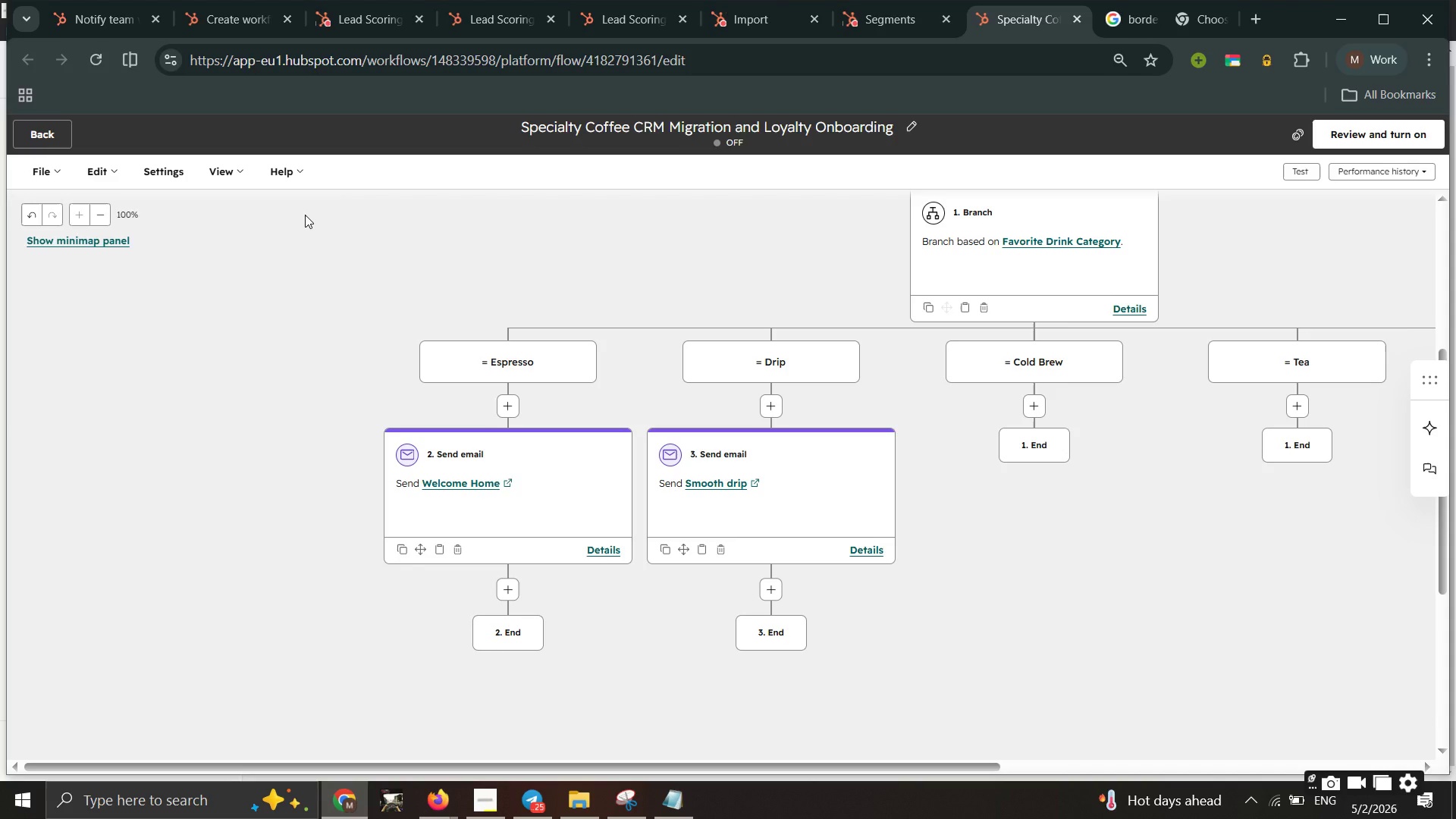 
wait(16.23)
 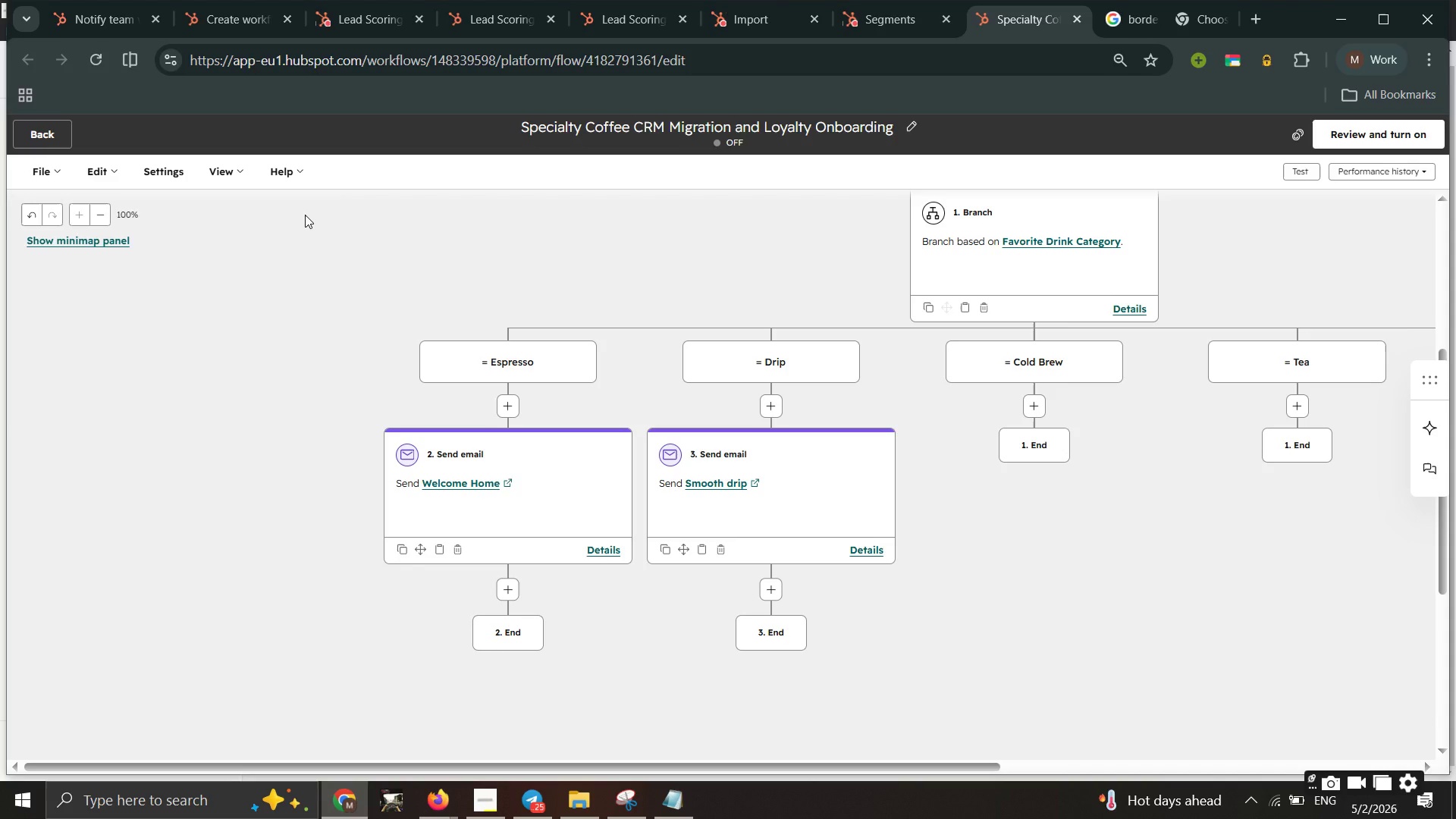 
double_click([1028, 409])
 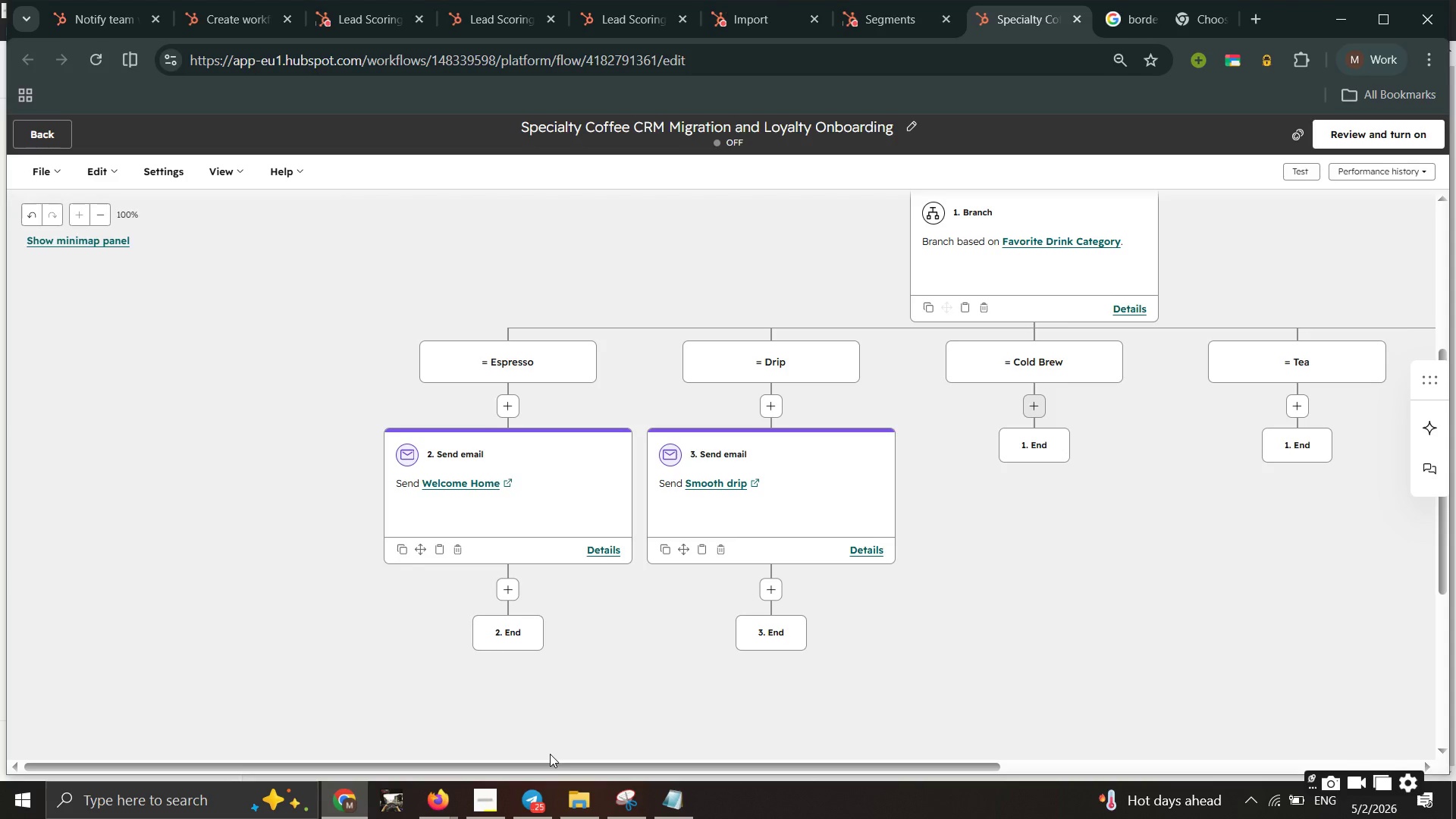 
wait(19.61)
 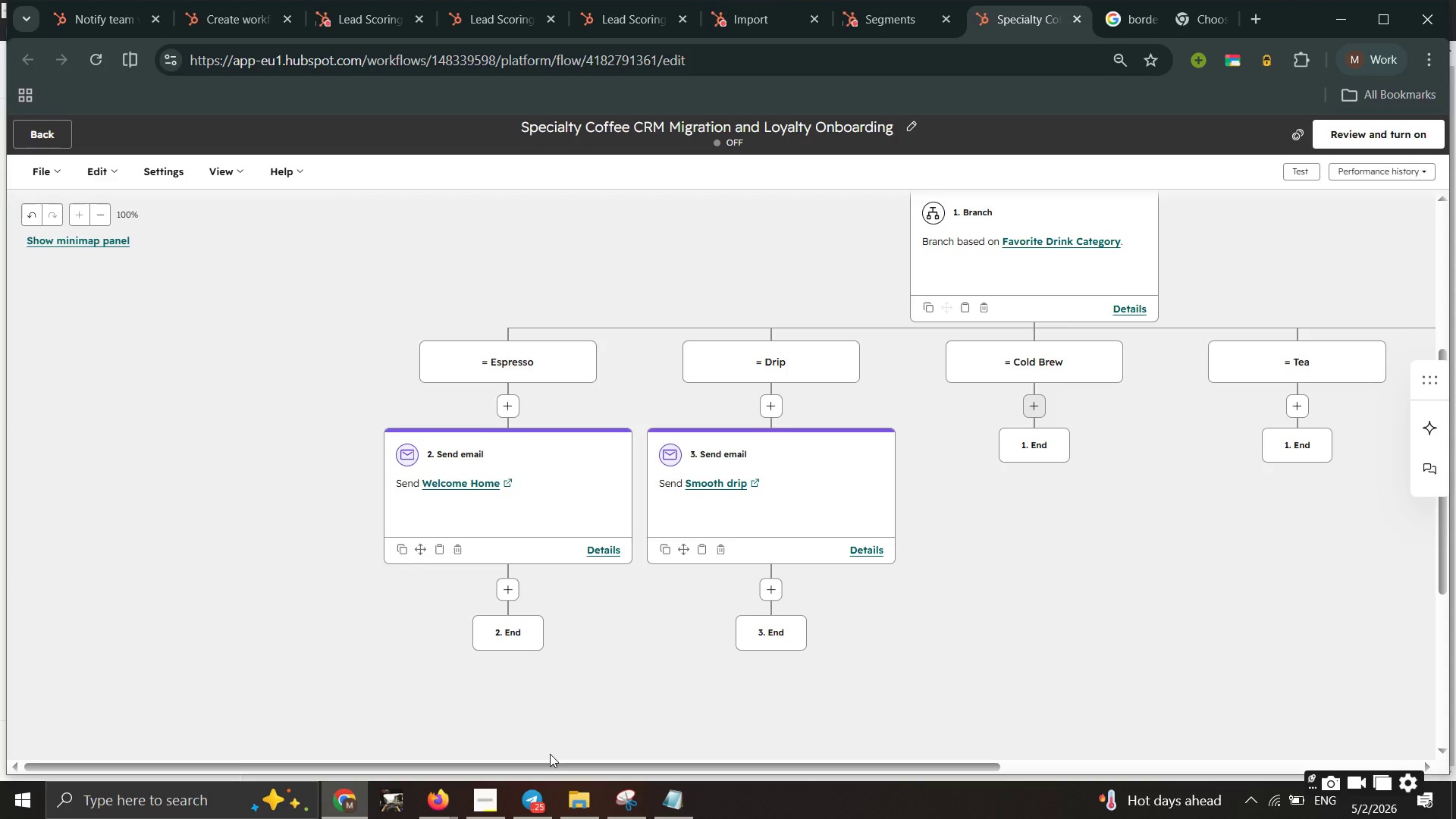 
left_click([1031, 404])
 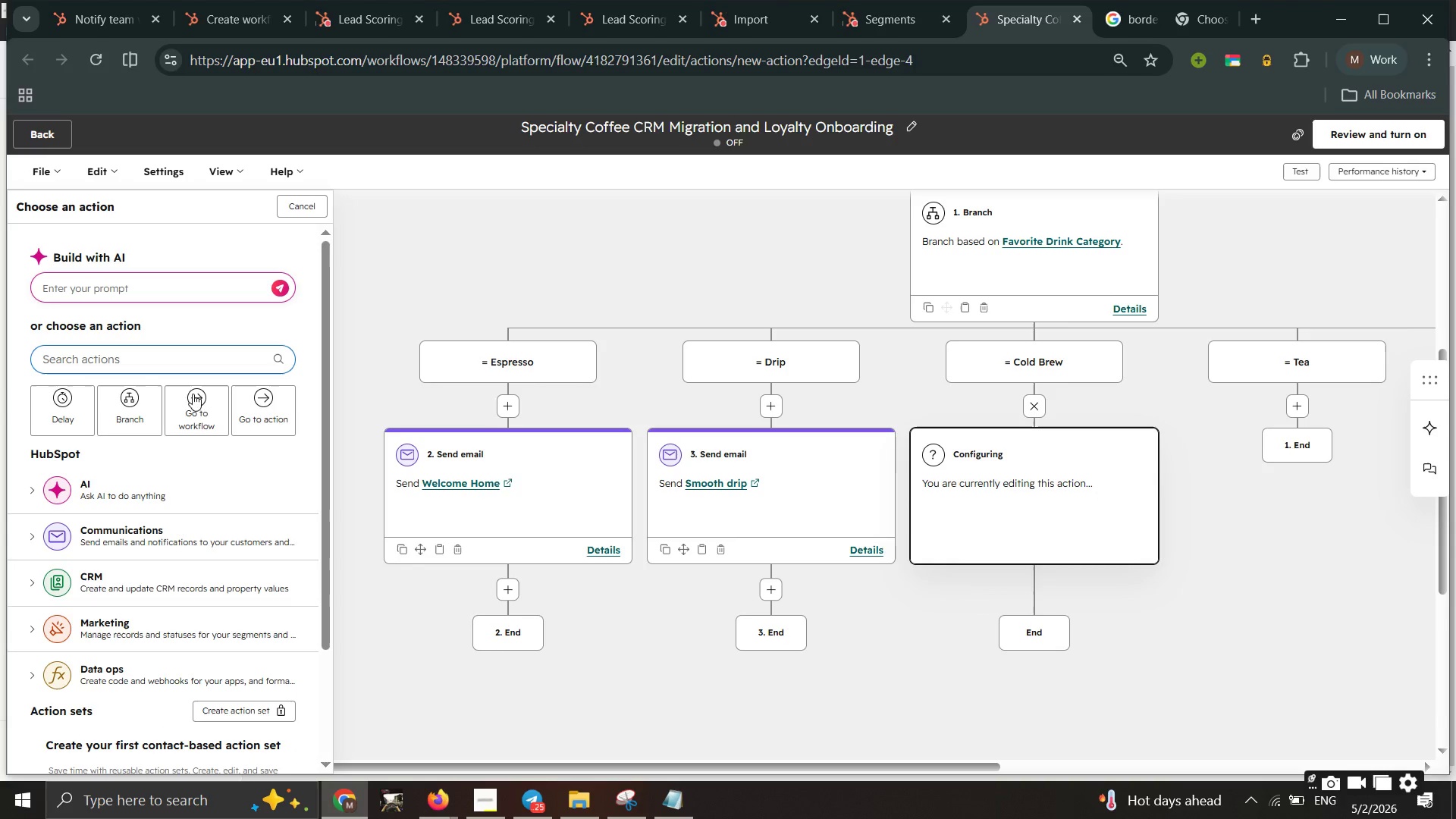 
left_click([135, 358])
 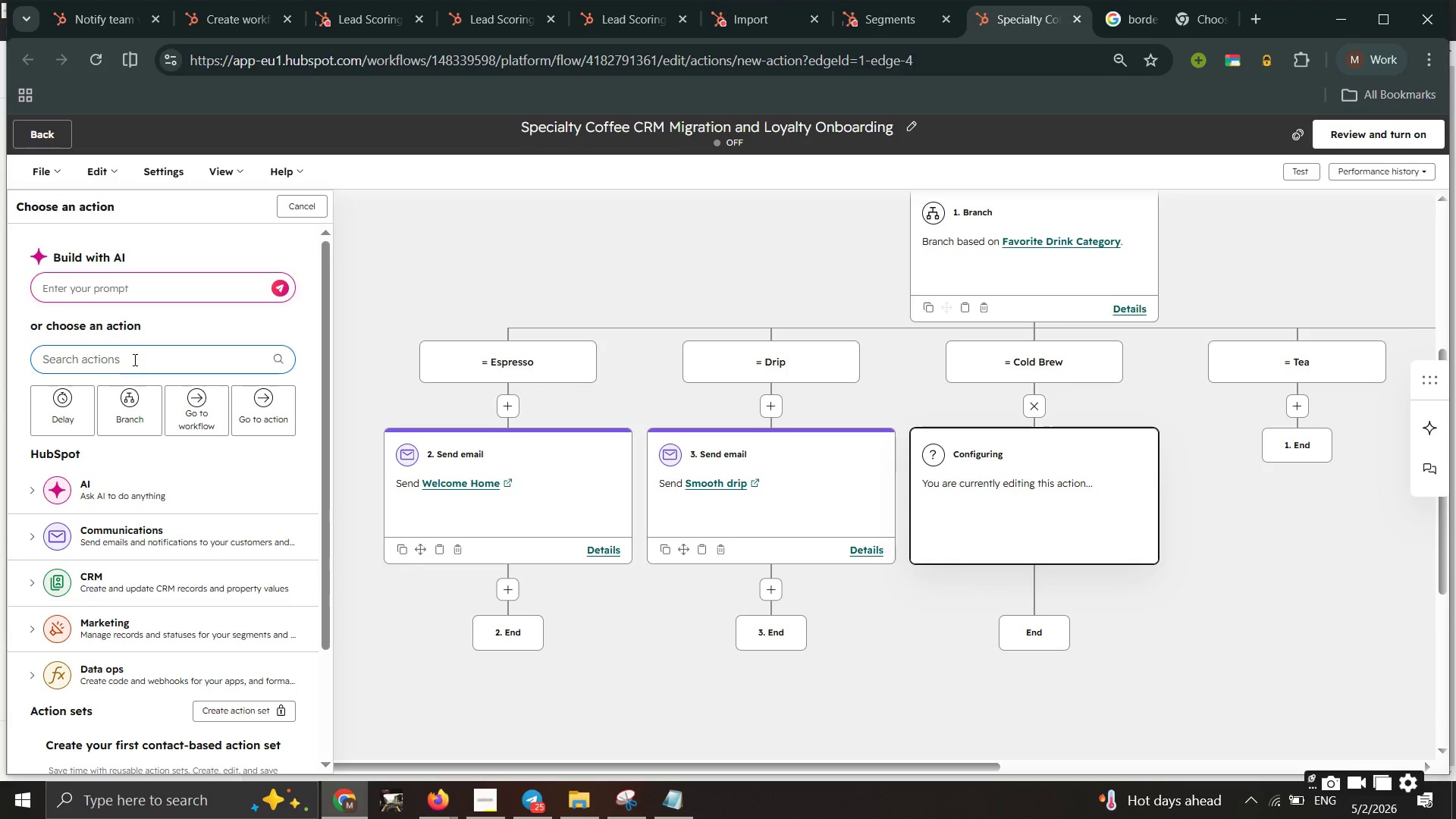 
type(send)
 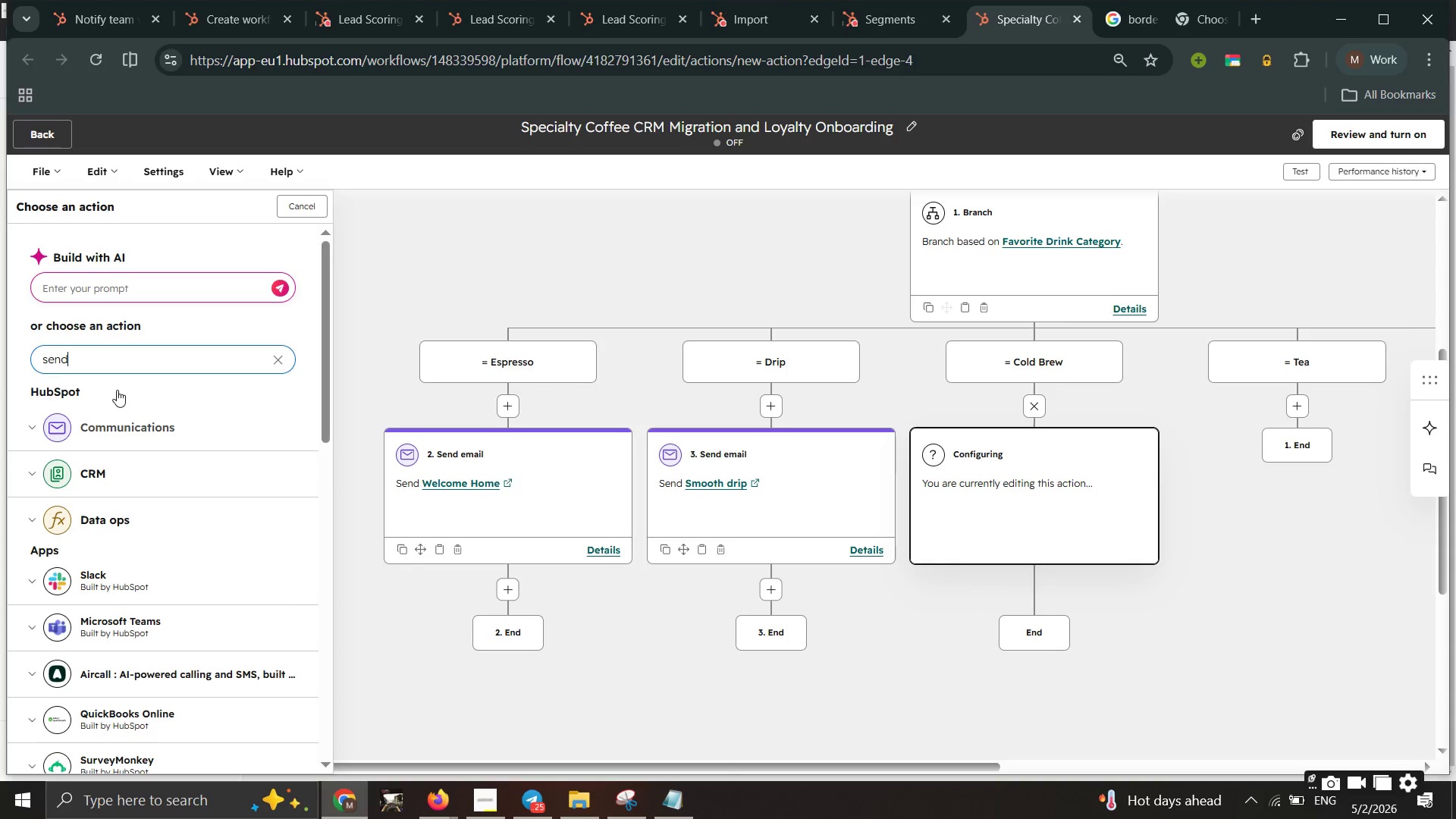 
key(Space)
 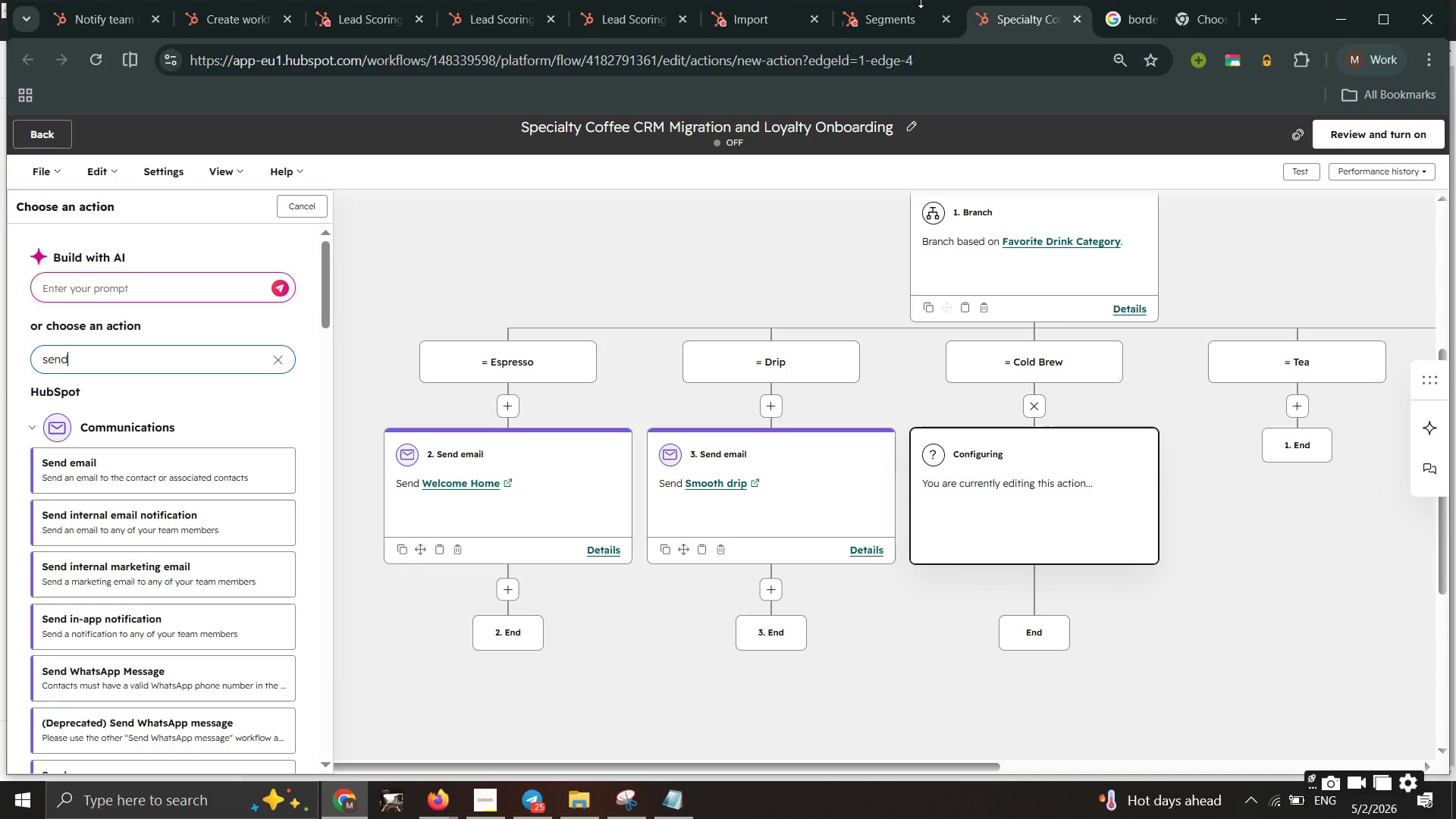 
type(email)
 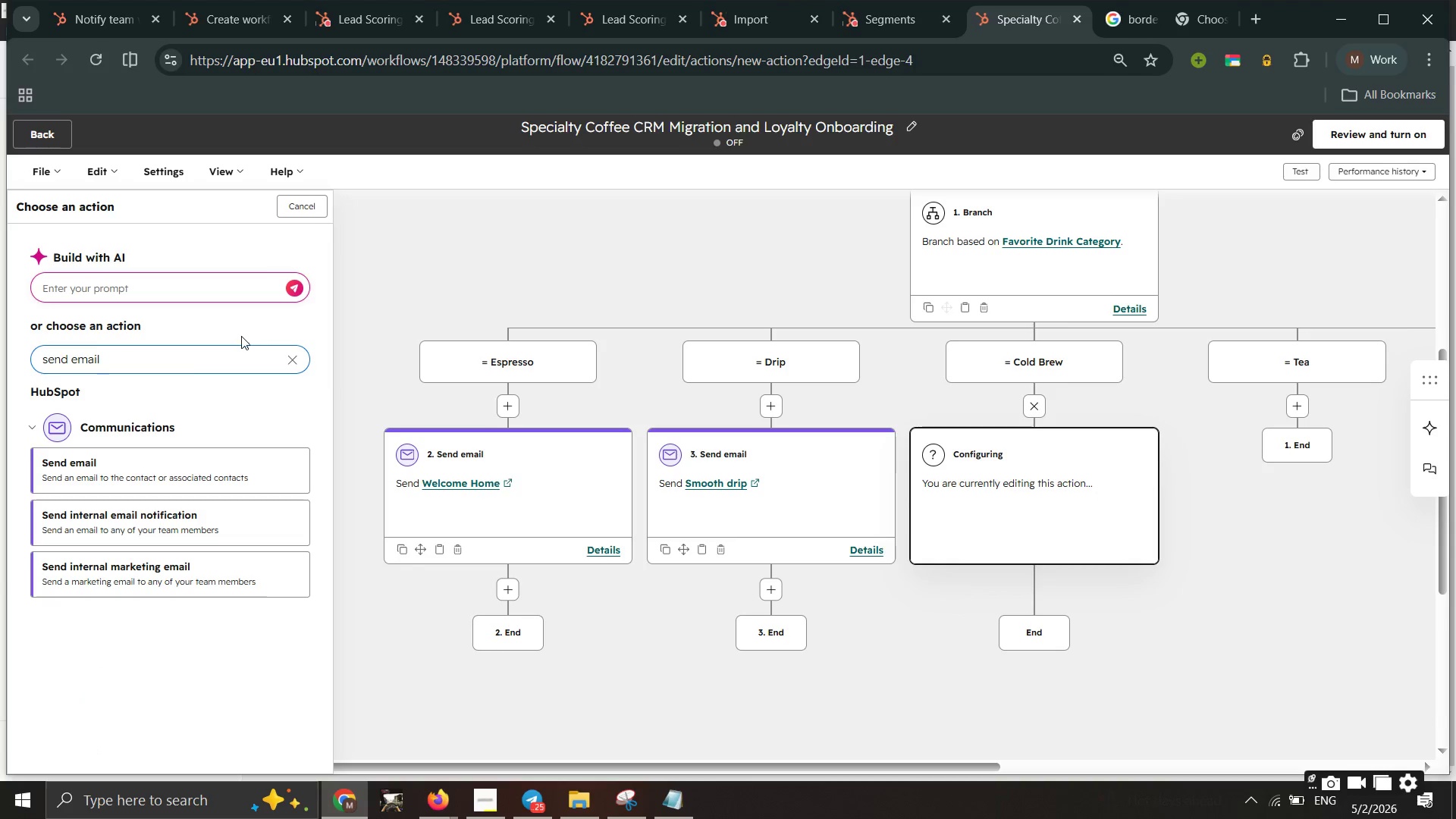 
left_click([125, 469])
 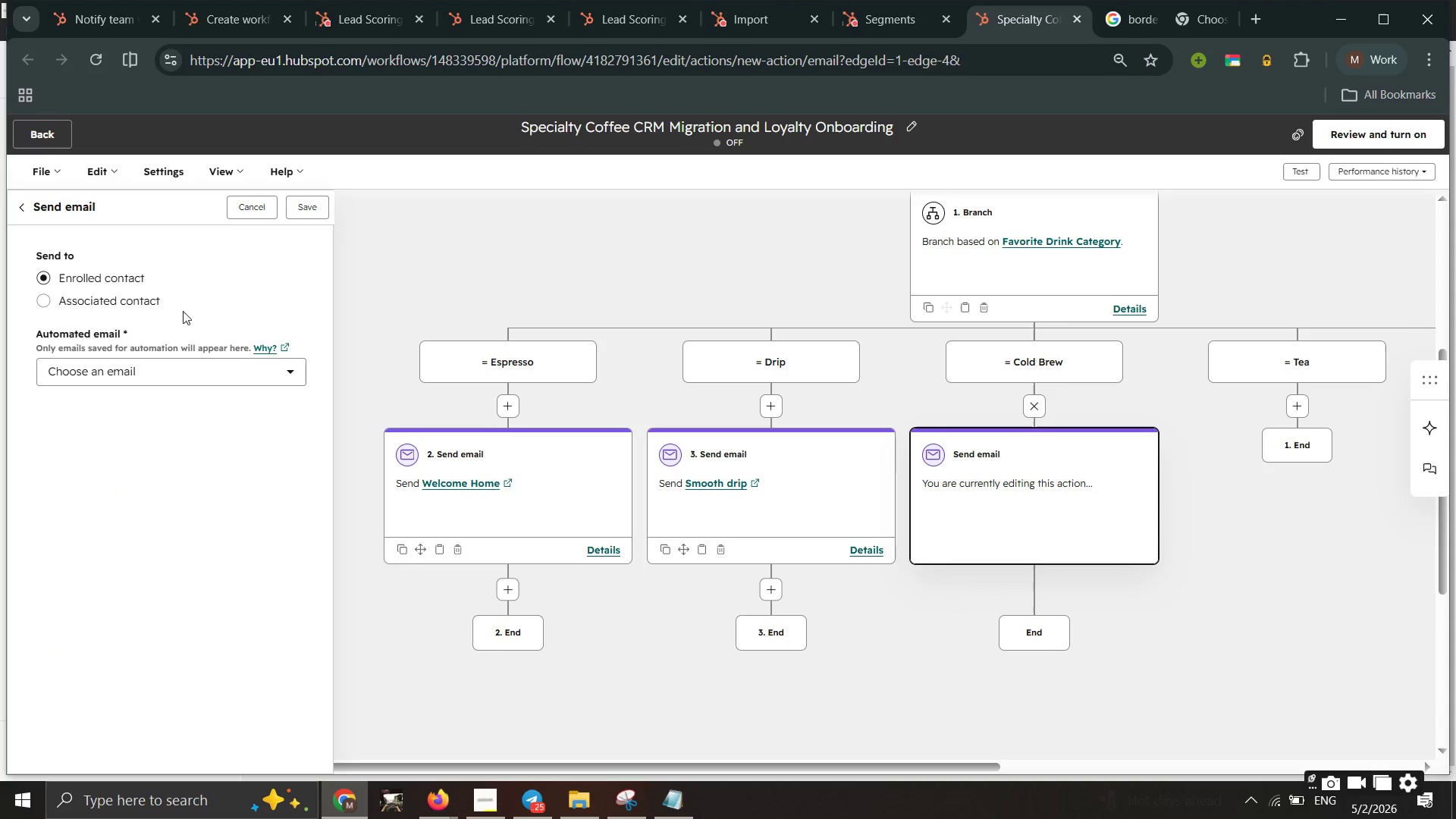 
double_click([162, 377])
 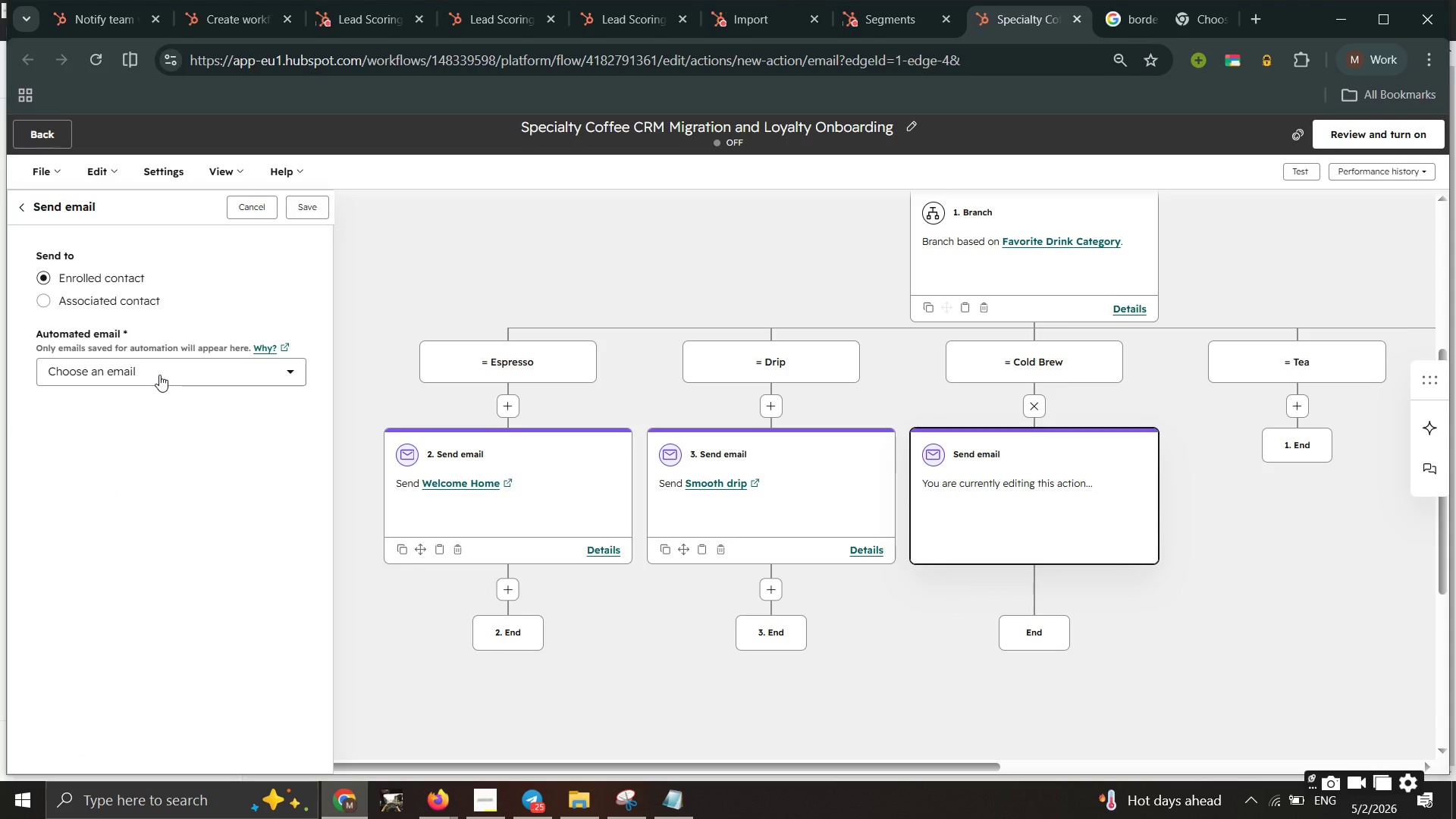 
double_click([159, 375])
 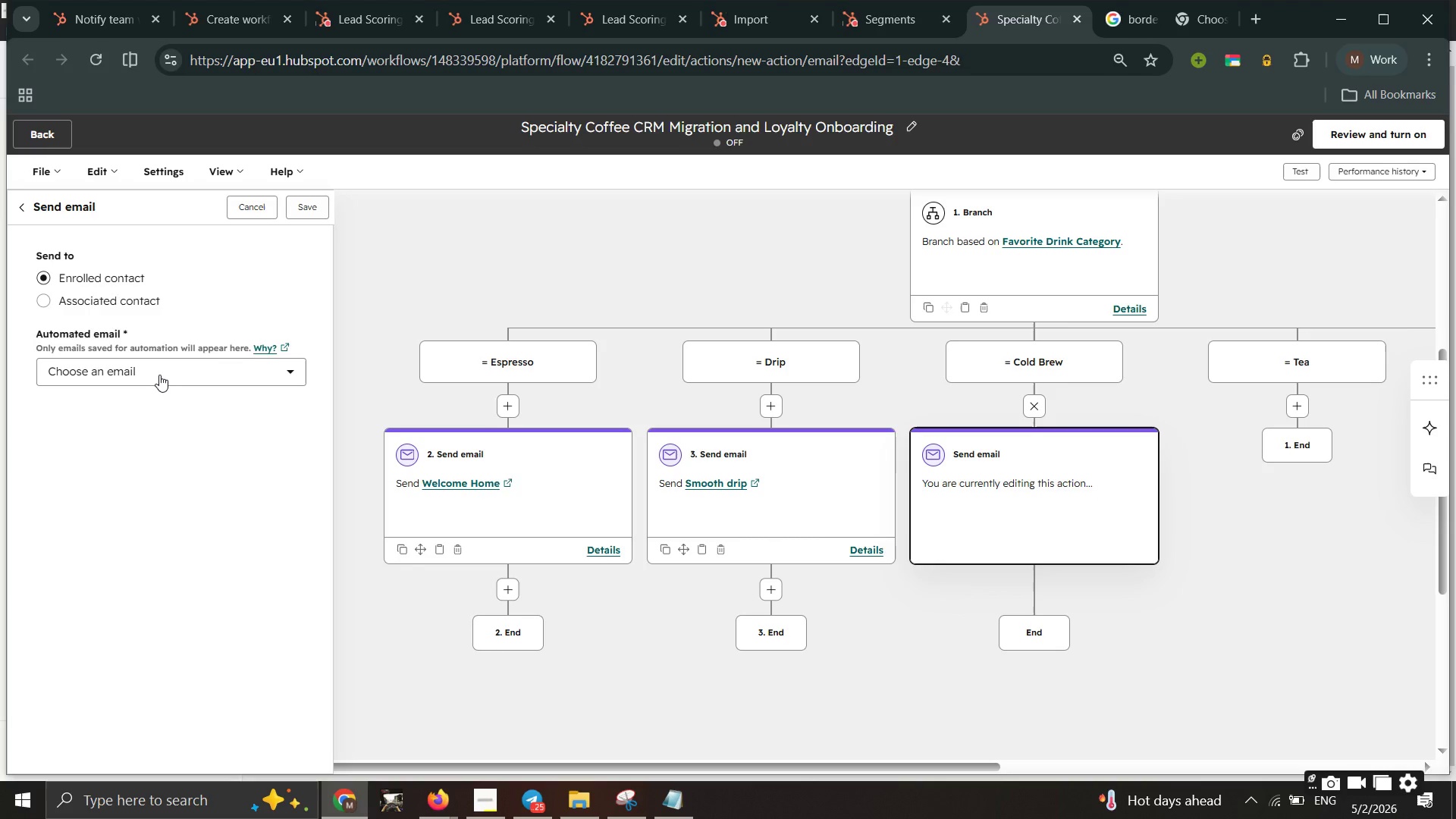 
left_click([159, 375])
 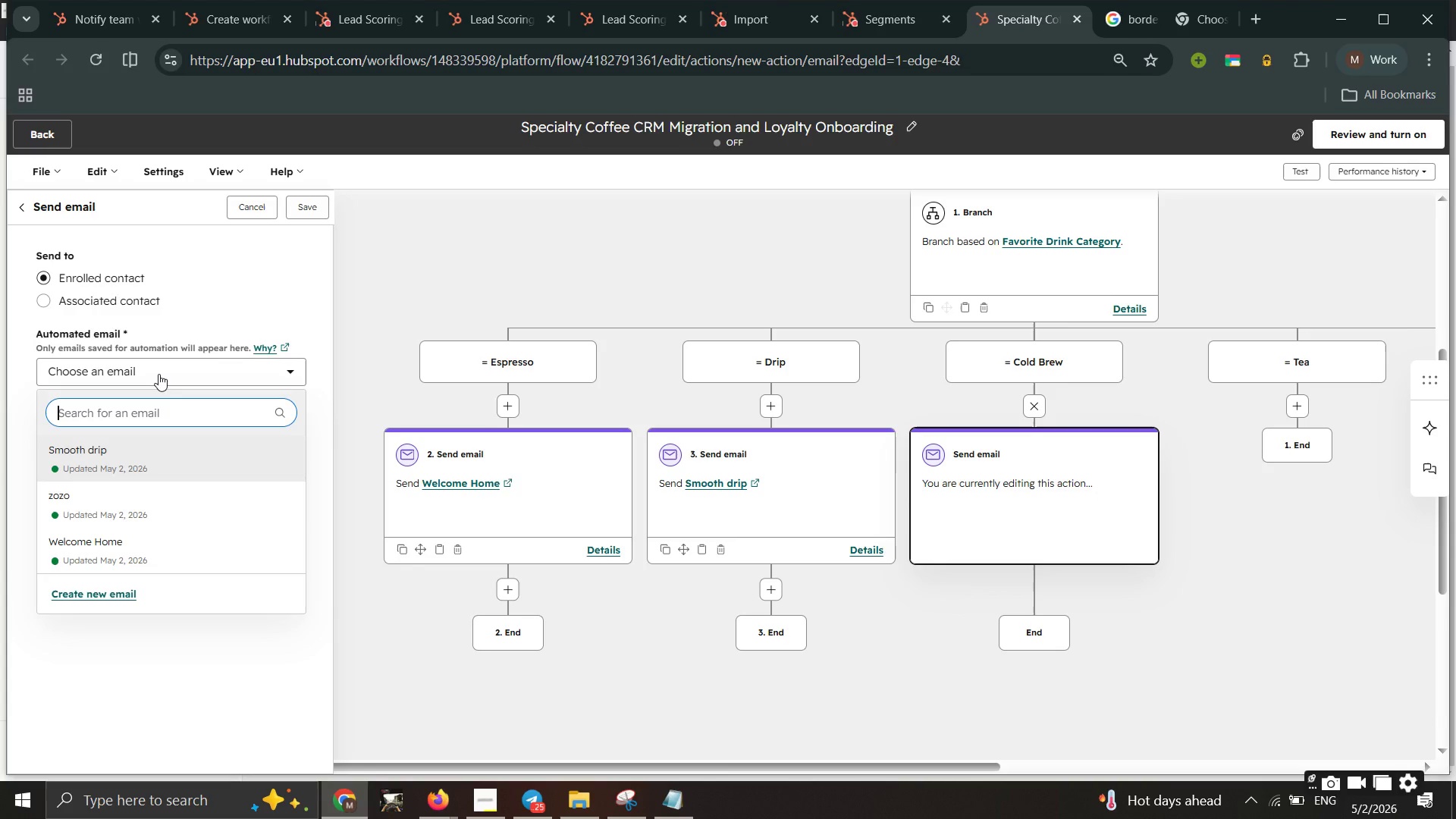 
wait(8.69)
 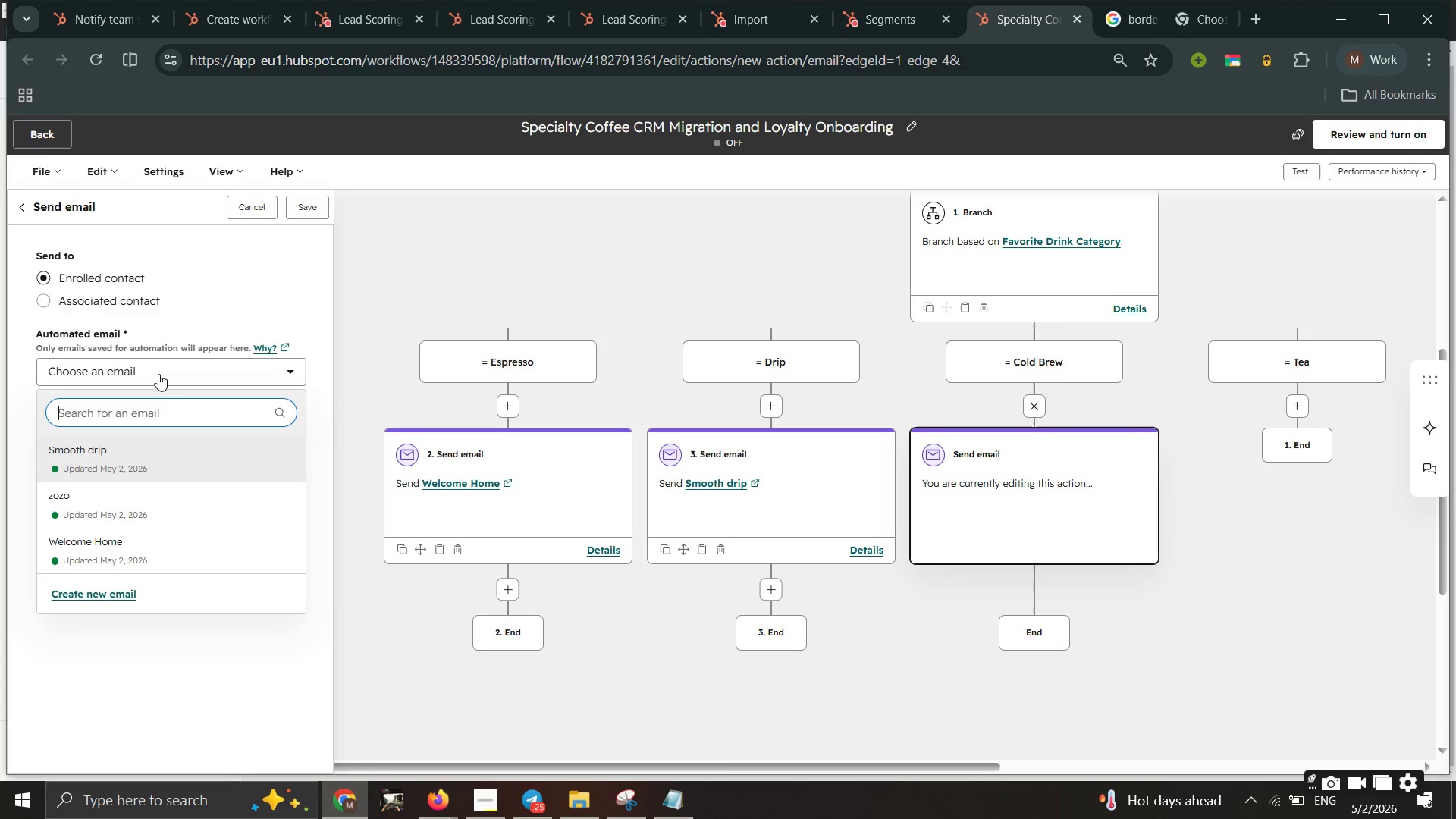 
double_click([82, 594])
 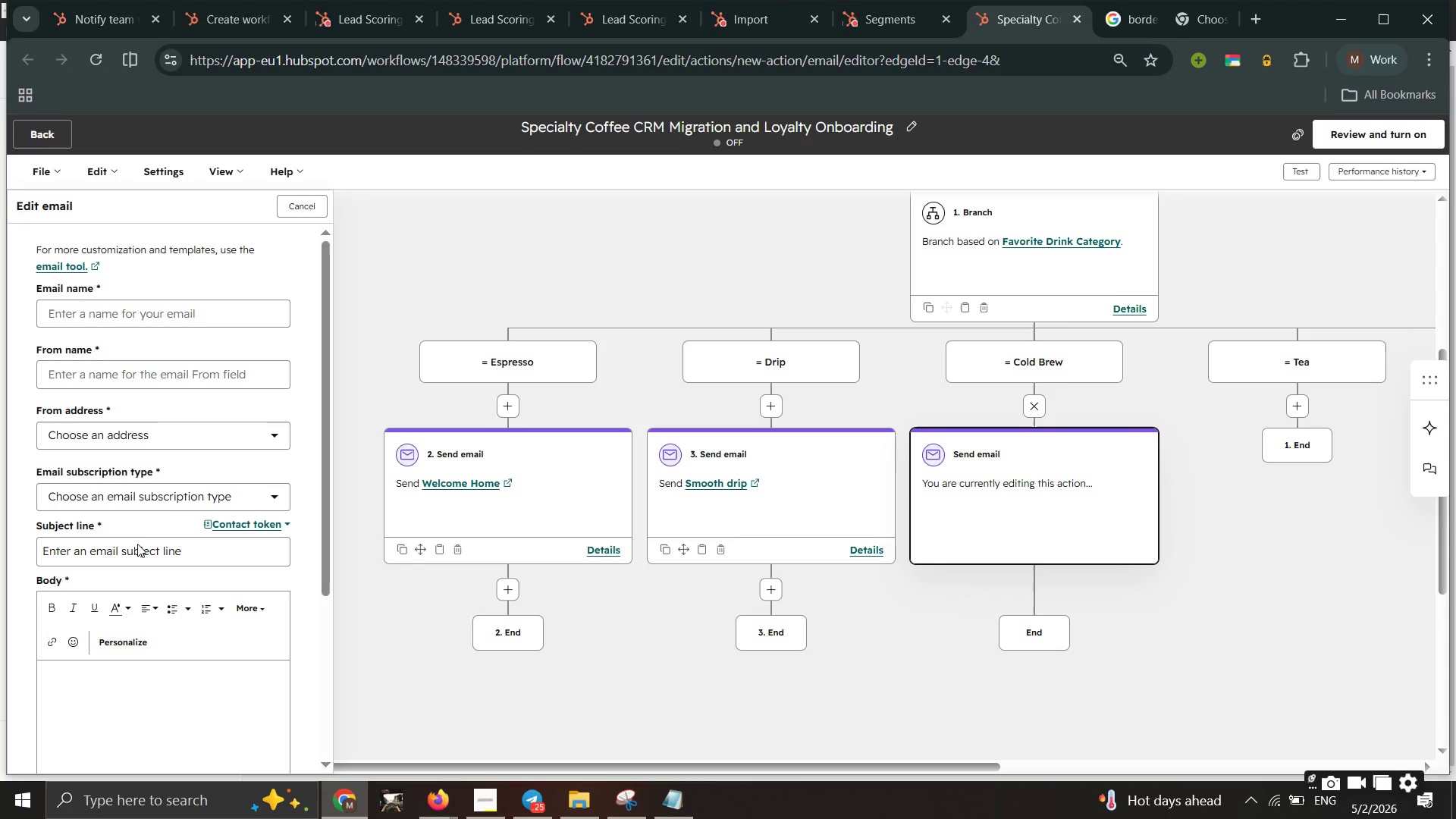 
left_click([168, 315])
 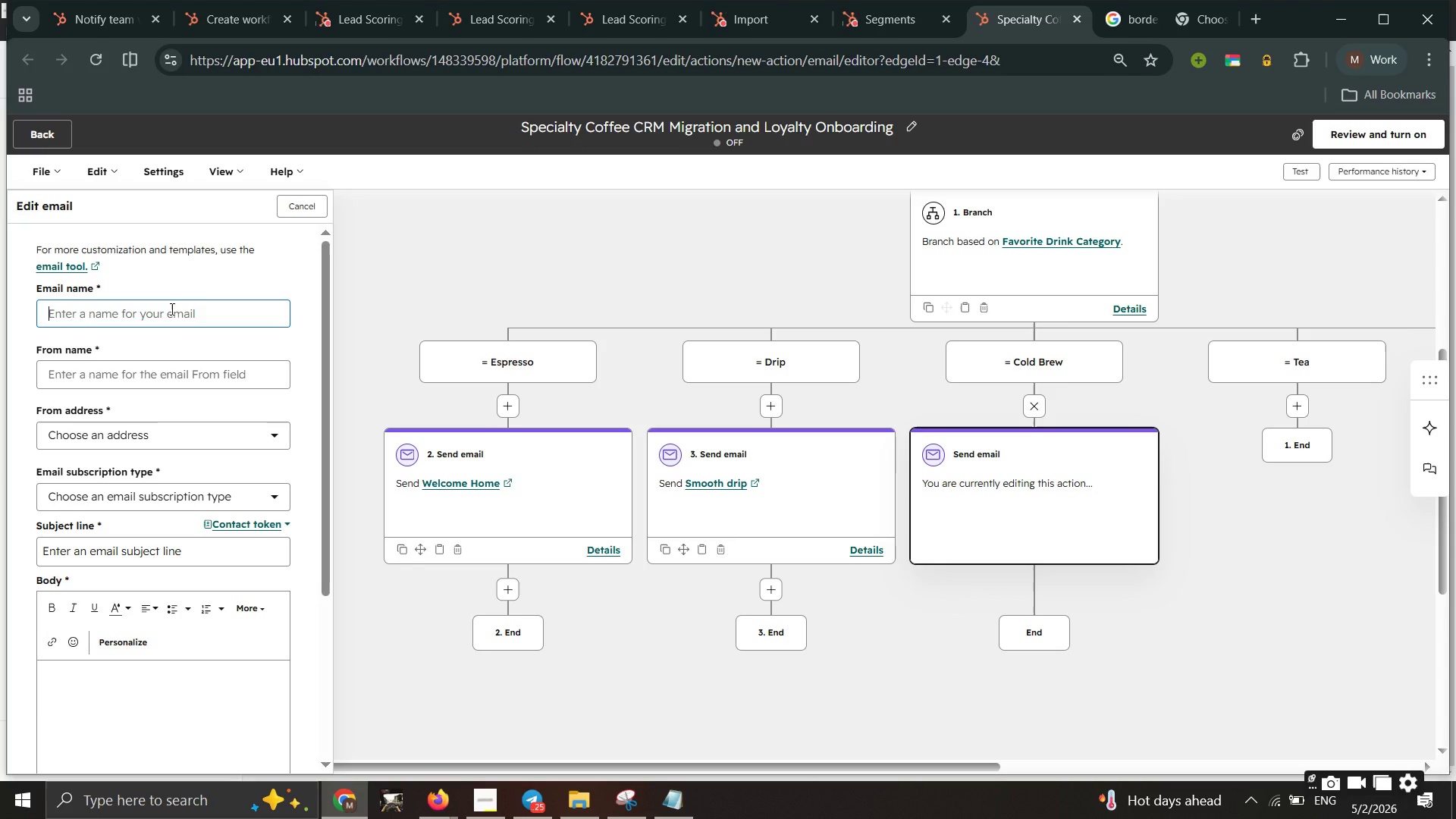 
type(Te)
key(Backspace)
key(Backspace)
key(Backspace)
key(Backspace)
key(Backspace)
type(a)
key(Backspace)
type(Tea S)
 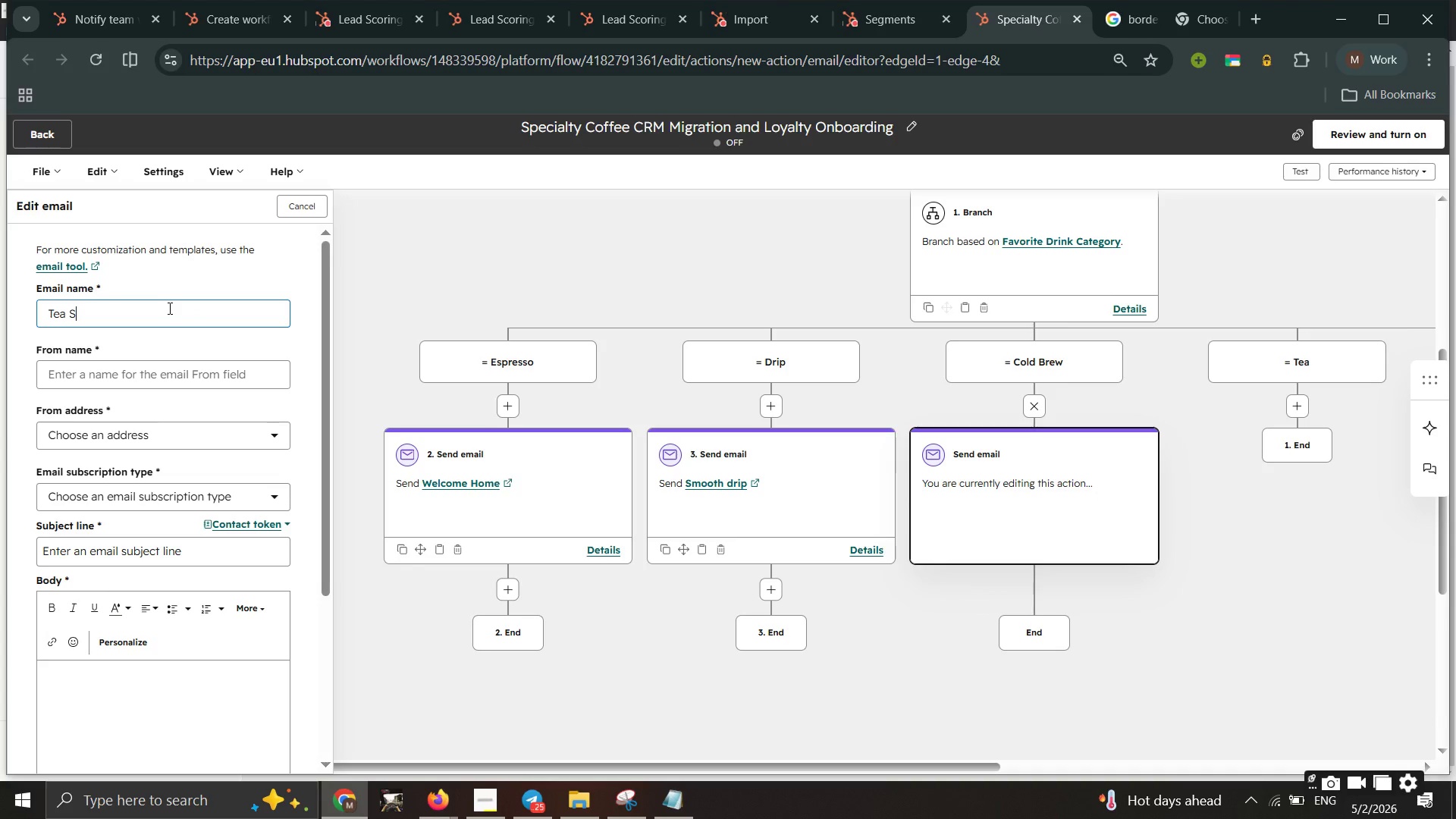 
wait(7.47)
 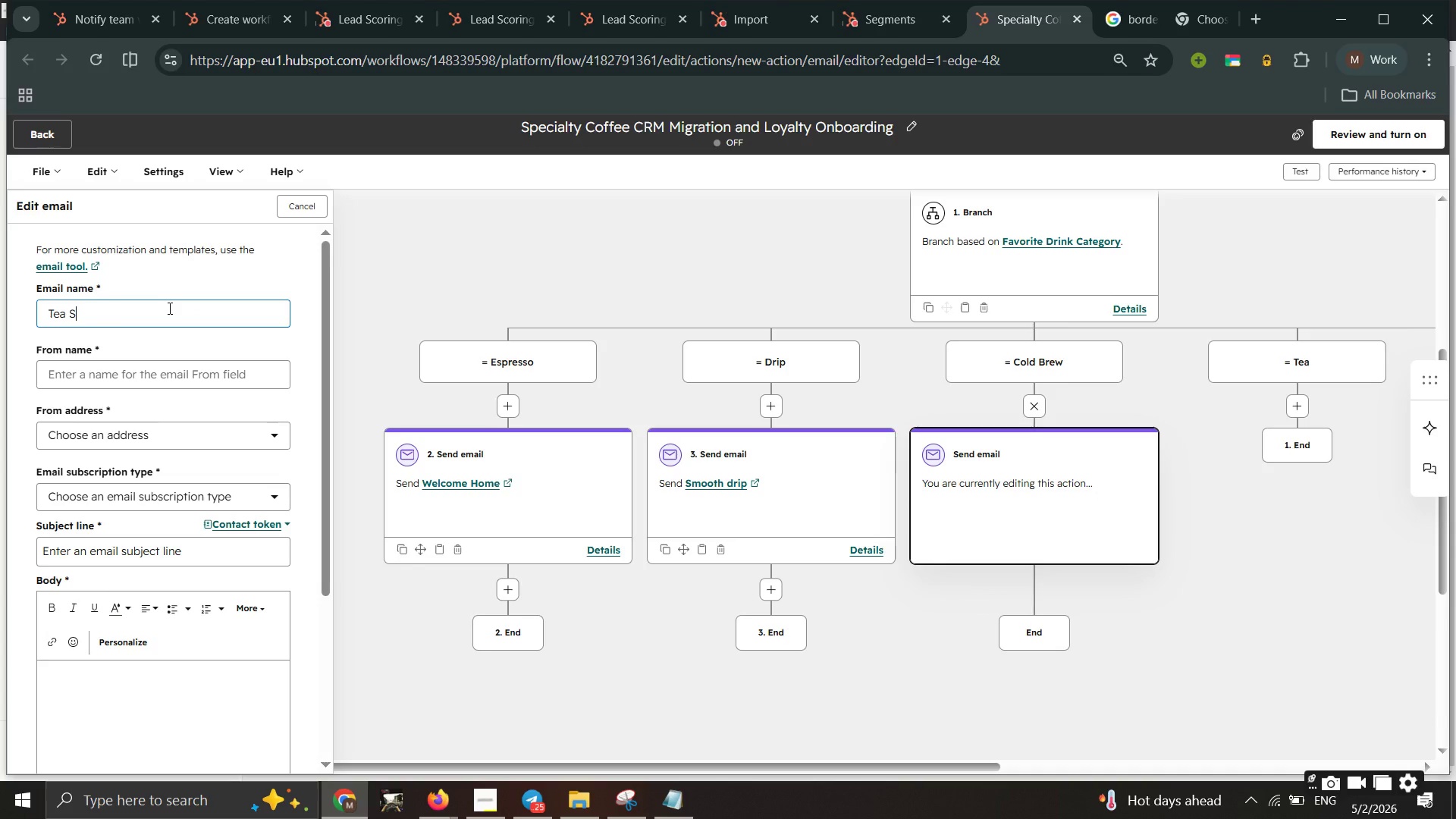 
type(teeped to perfection )
 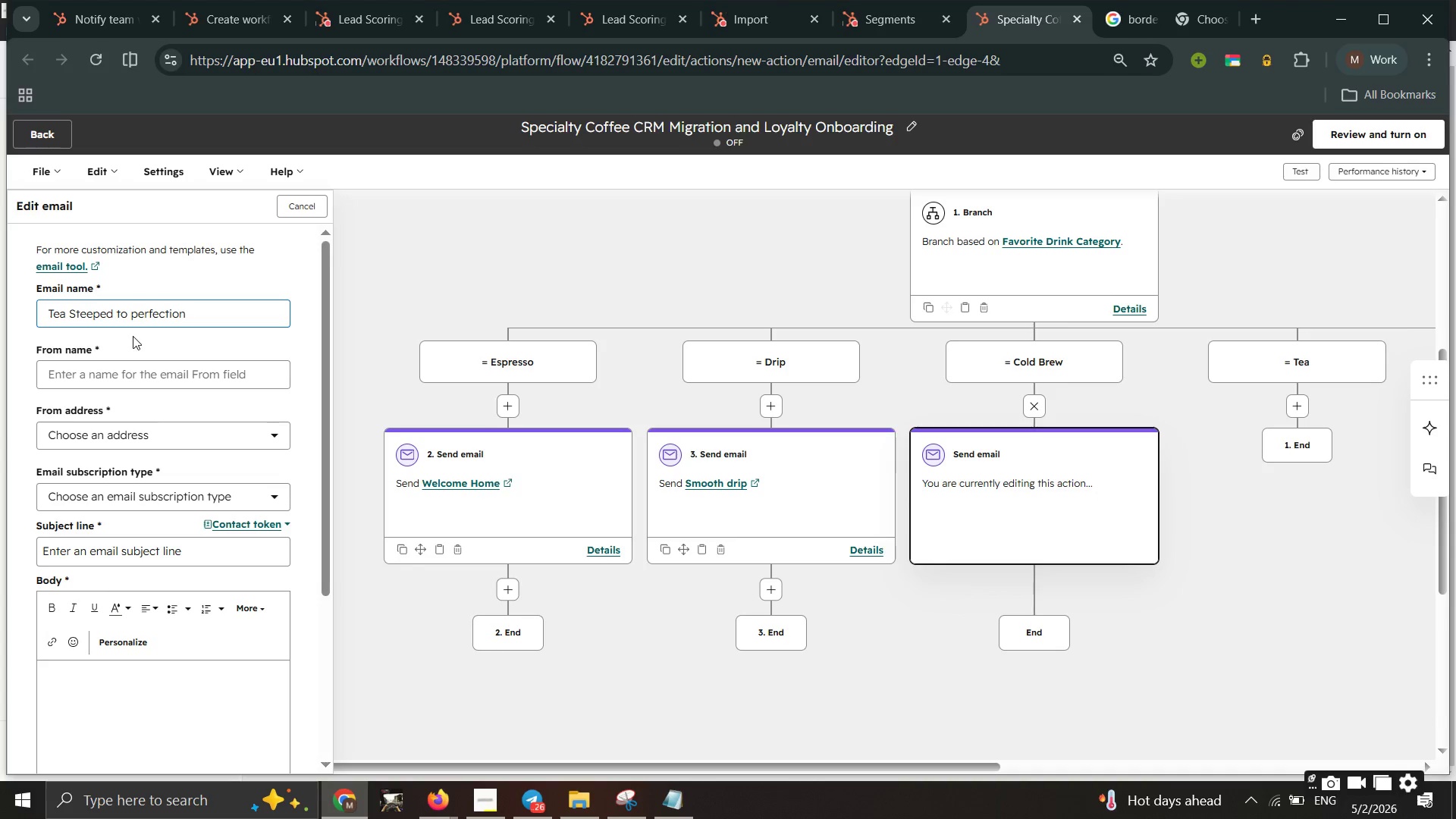 
left_click([133, 315])
 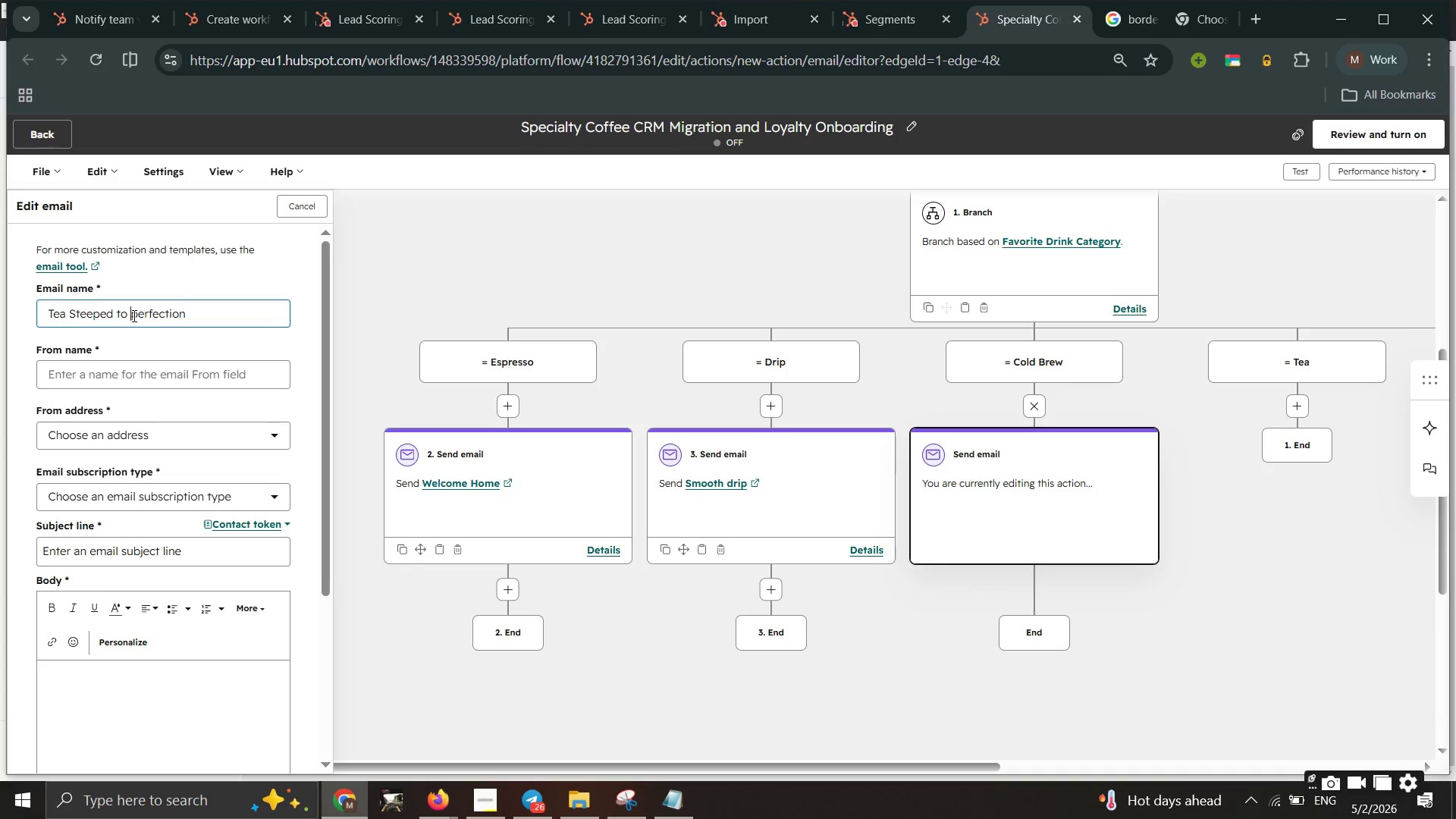 
key(Control+A)
 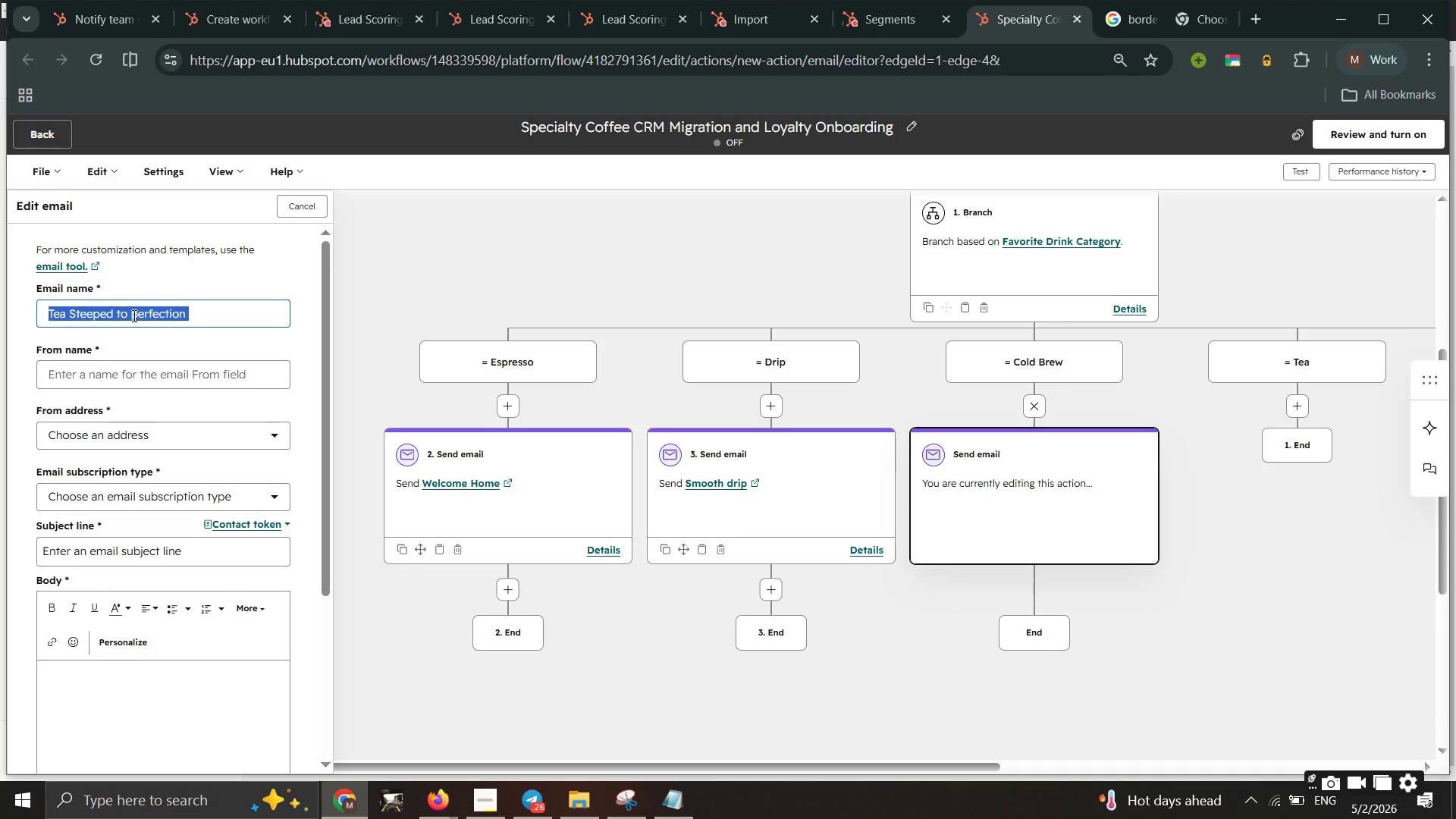 
key(Control+C)
 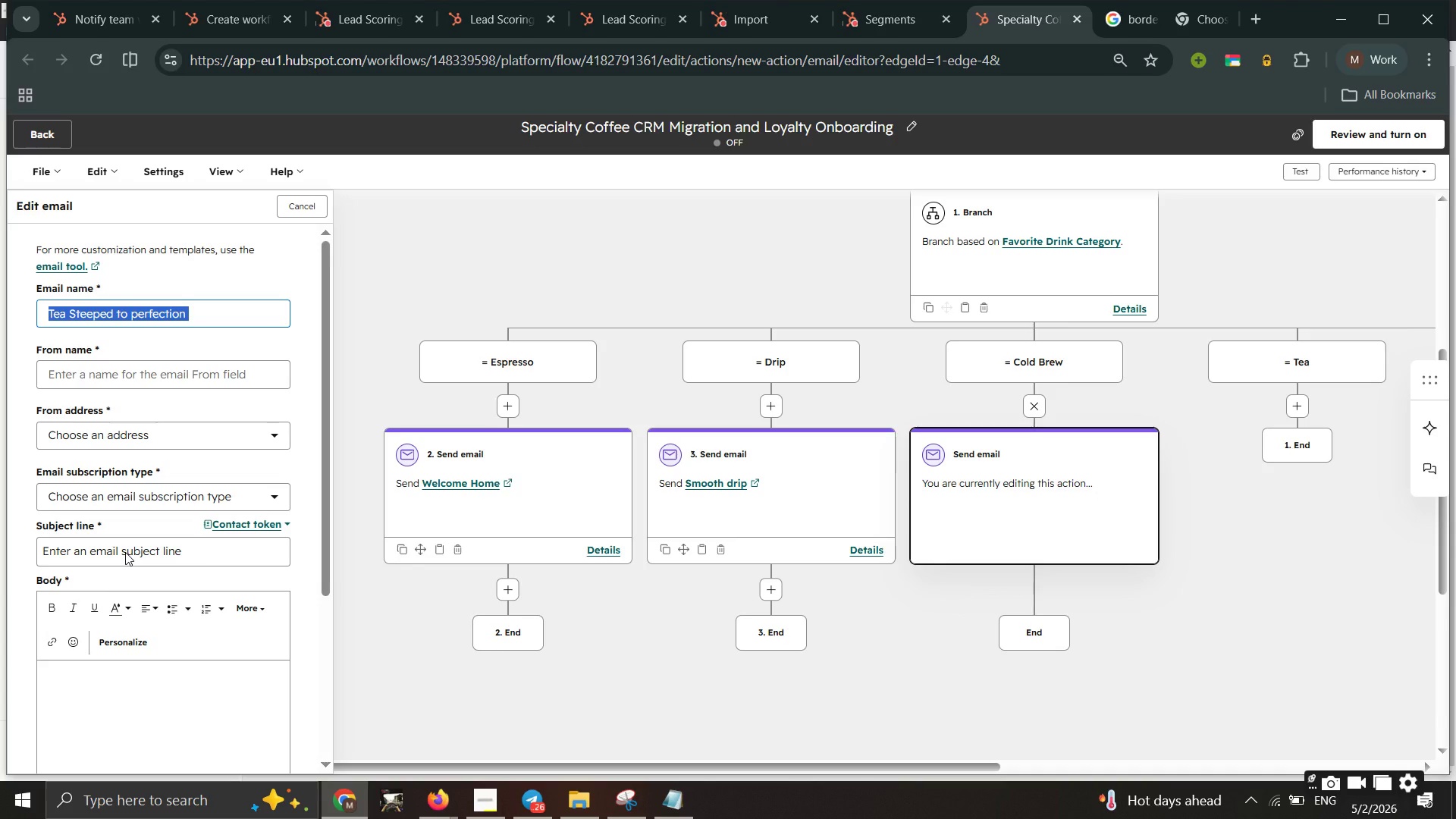 
left_click([125, 552])
 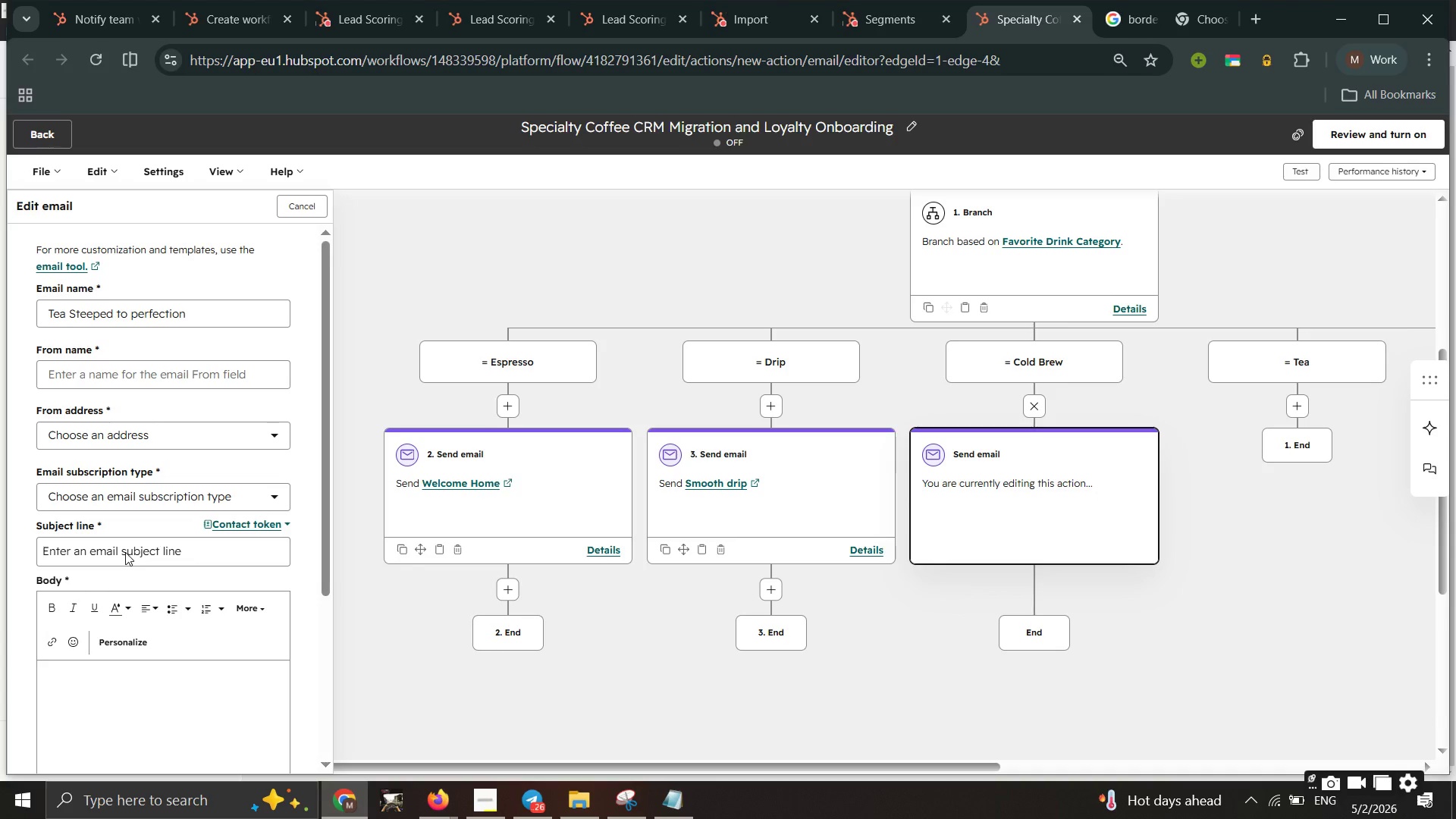 
key(Control+V)
 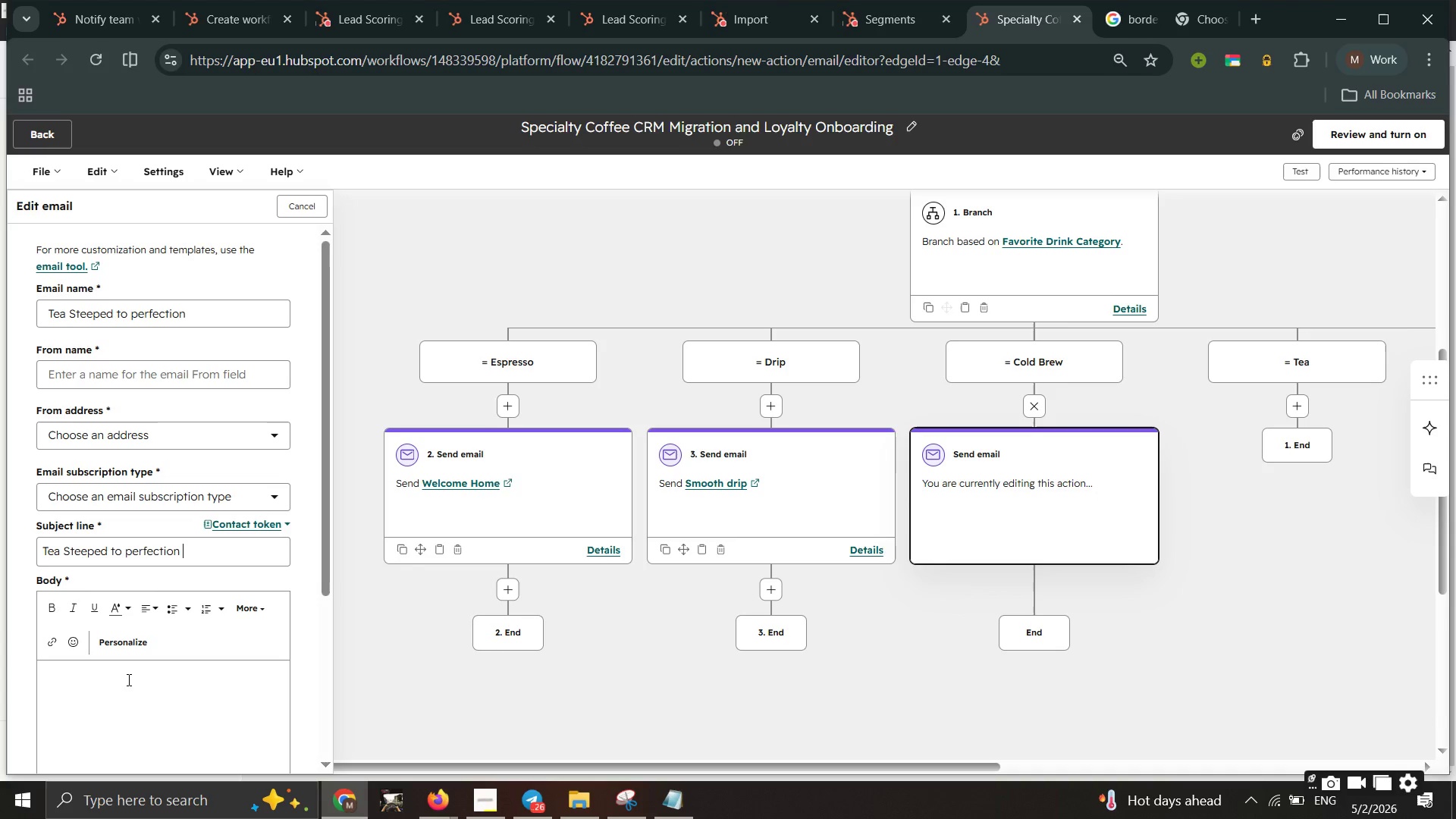 
left_click([127, 679])
 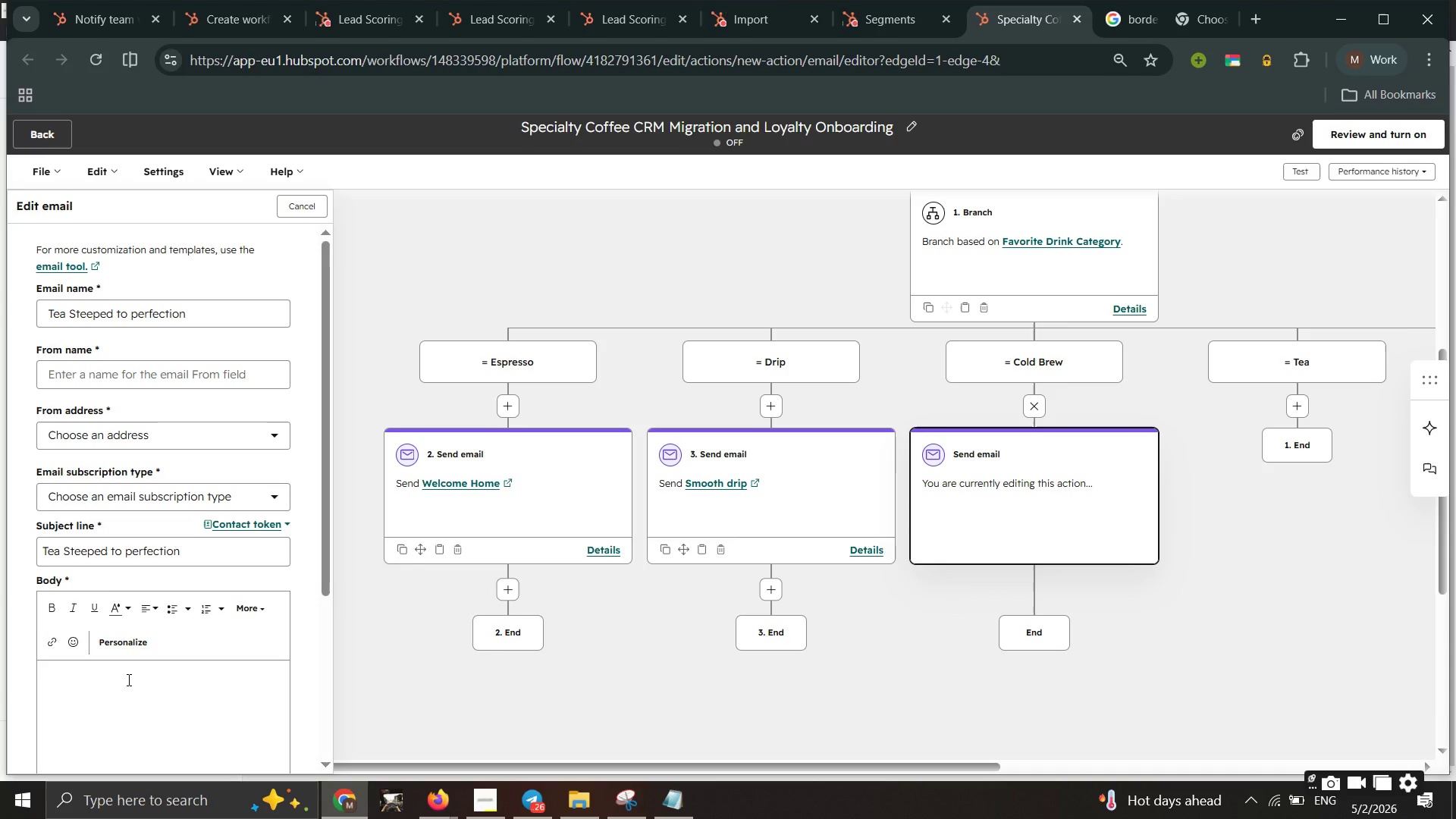 
type(Not in the mood of cofee our)
key(Backspace)
key(Backspace)
key(Backspace)
key(Backspace)
key(Backspace)
key(Backspace)
type(fee? Out)
key(Backspace)
type(r tea selection is a world class)
 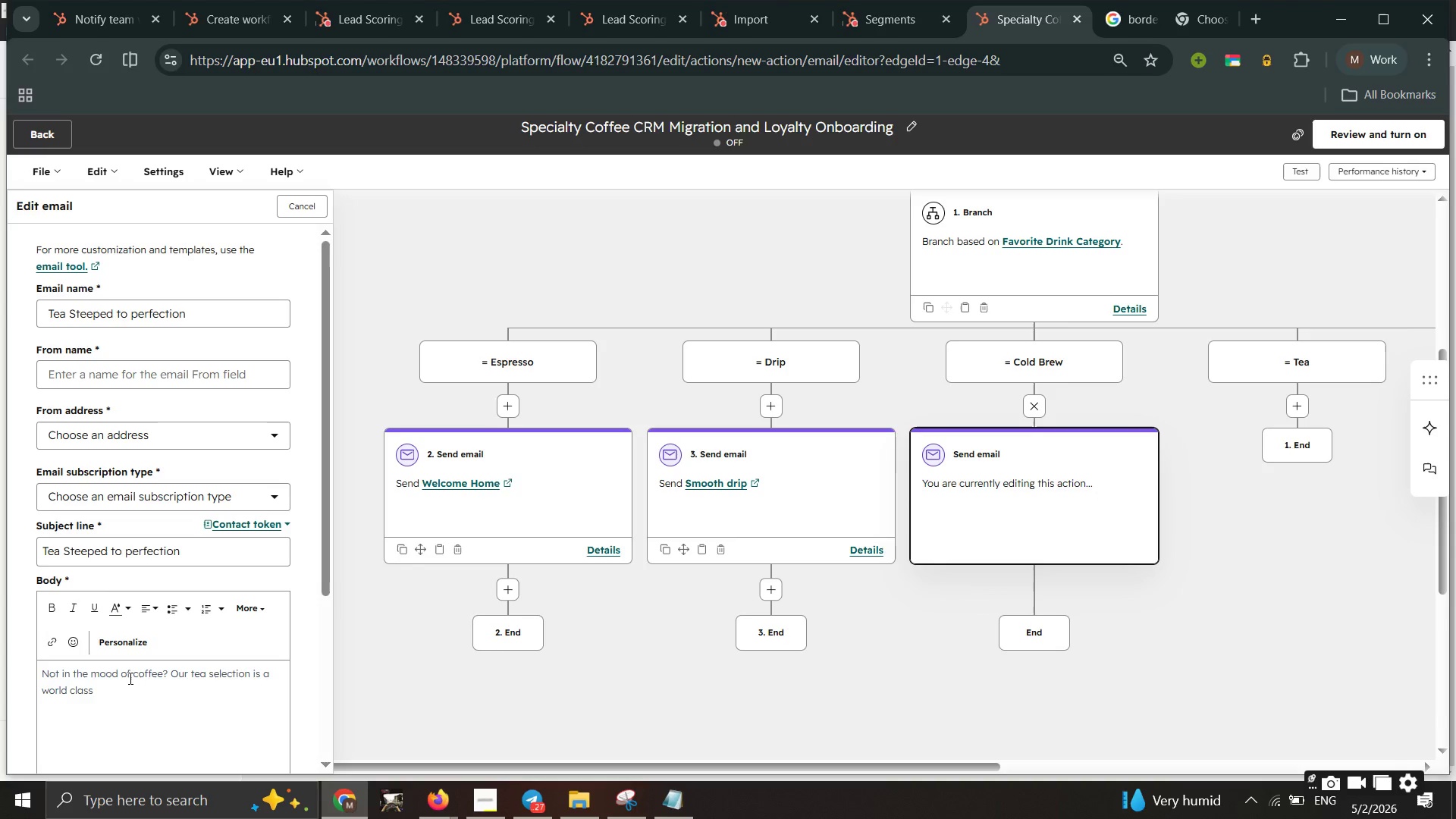 
left_click([67, 367])
 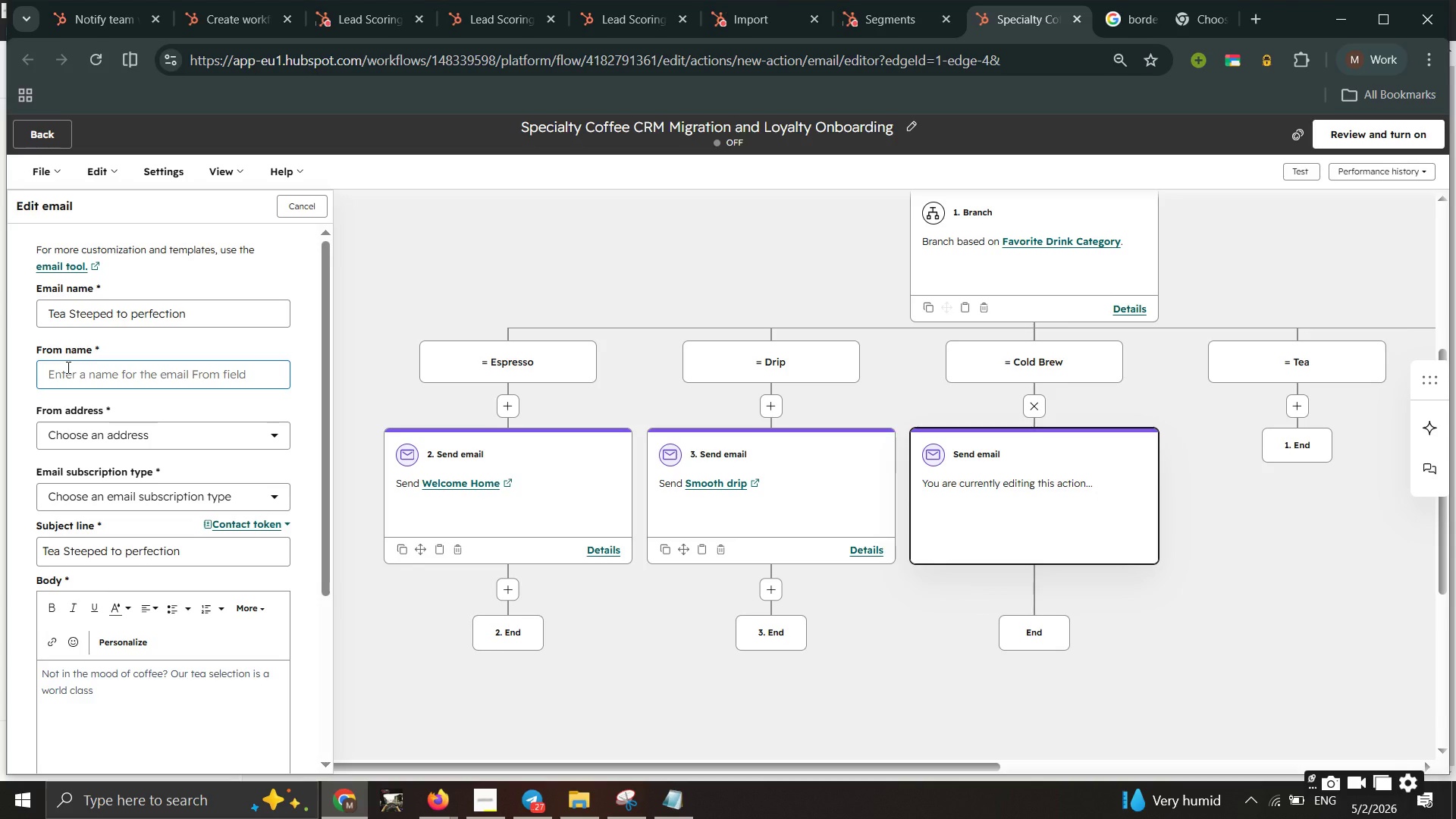 
left_click([67, 367])
 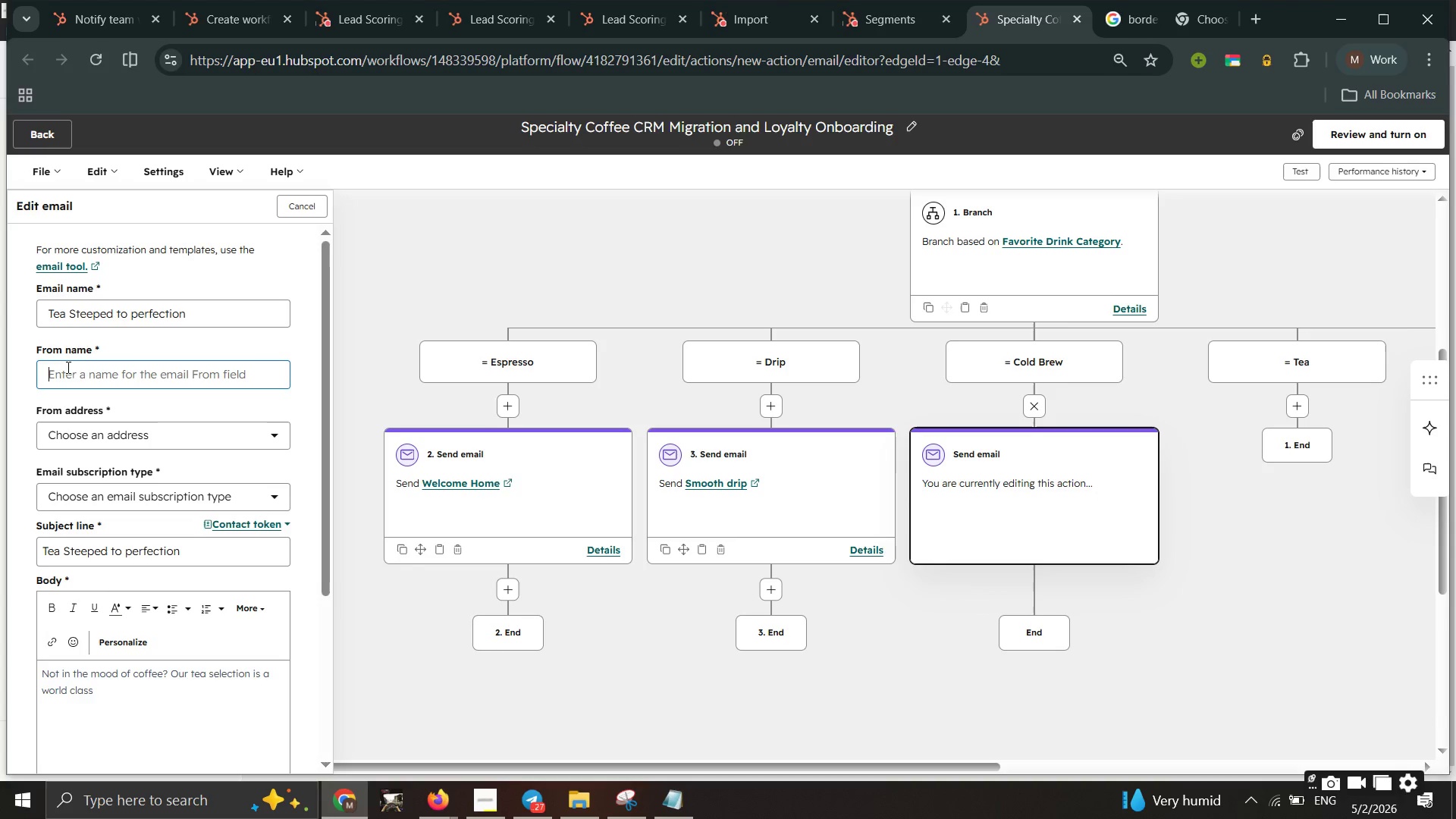 
double_click([67, 367])
 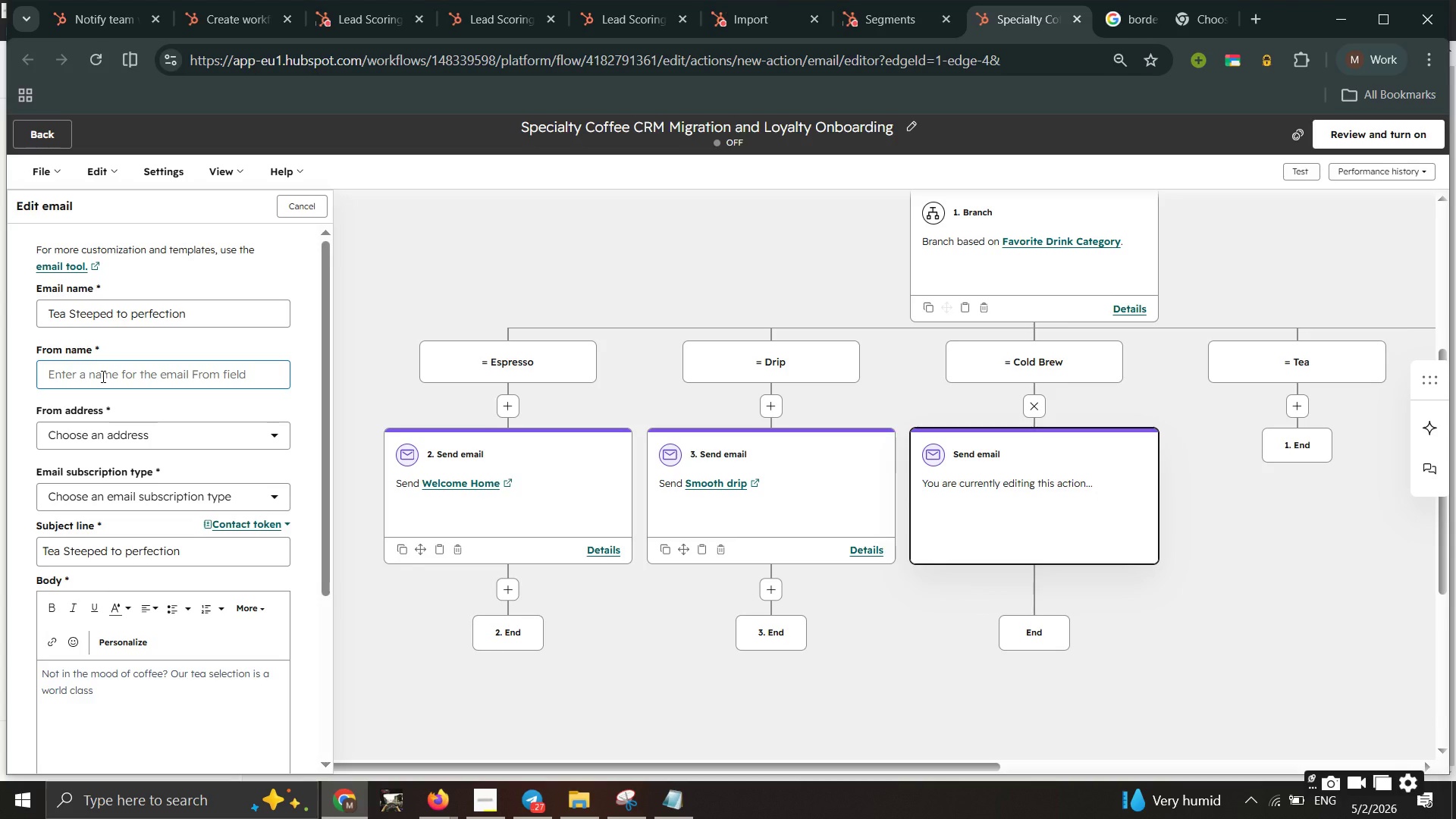 
left_click([102, 376])
 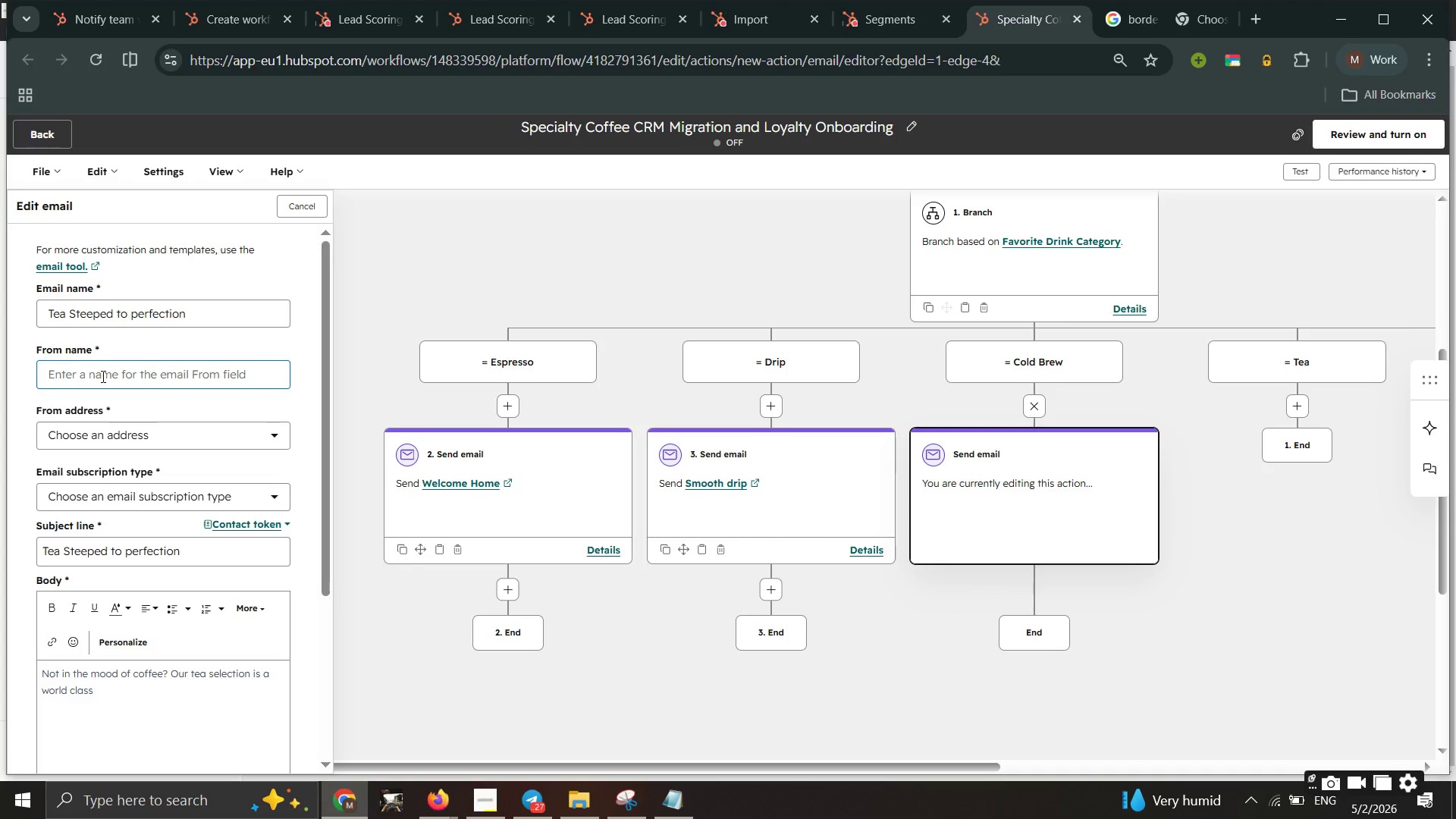 
type(zozo)
 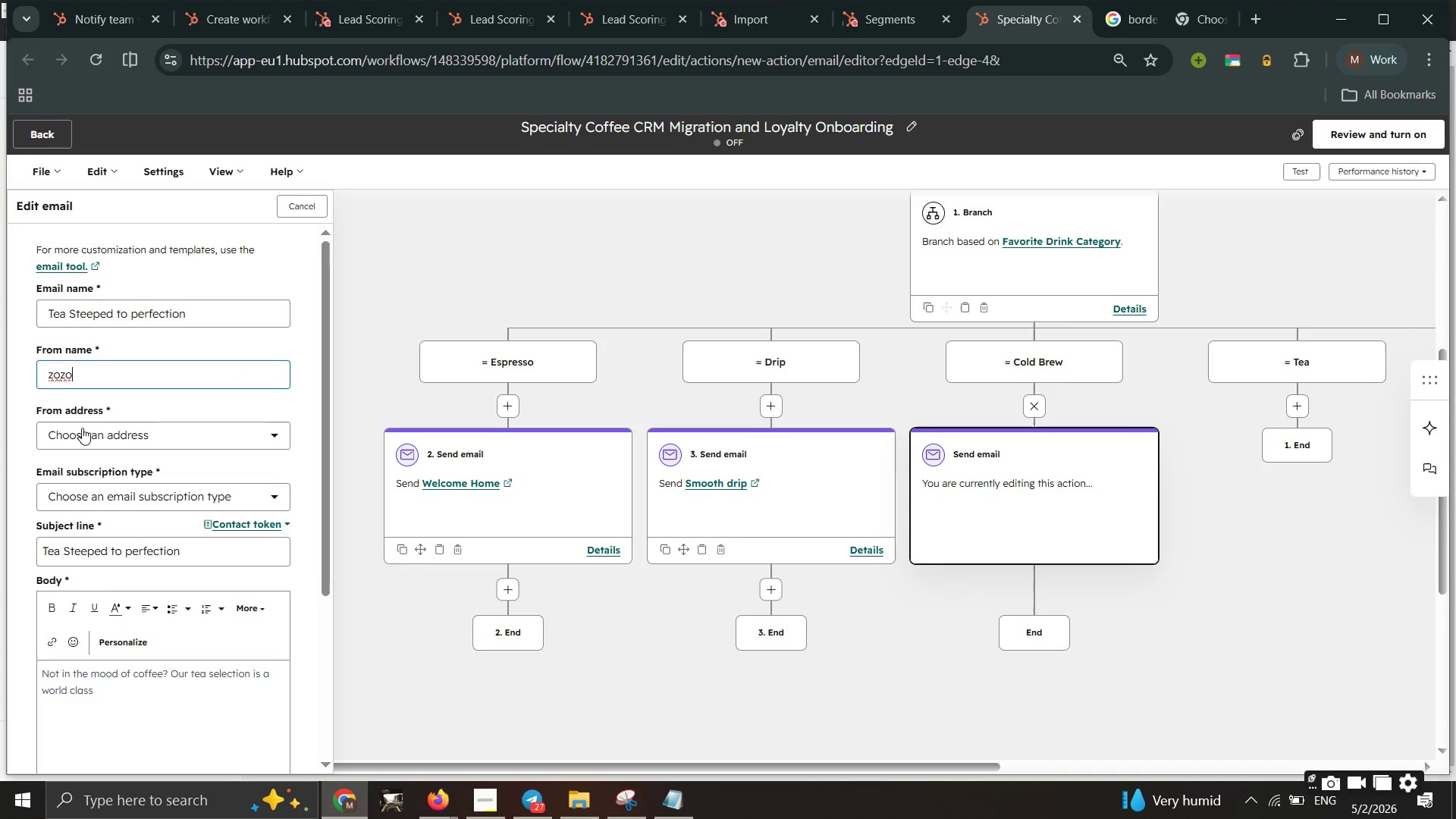 
left_click([82, 428])
 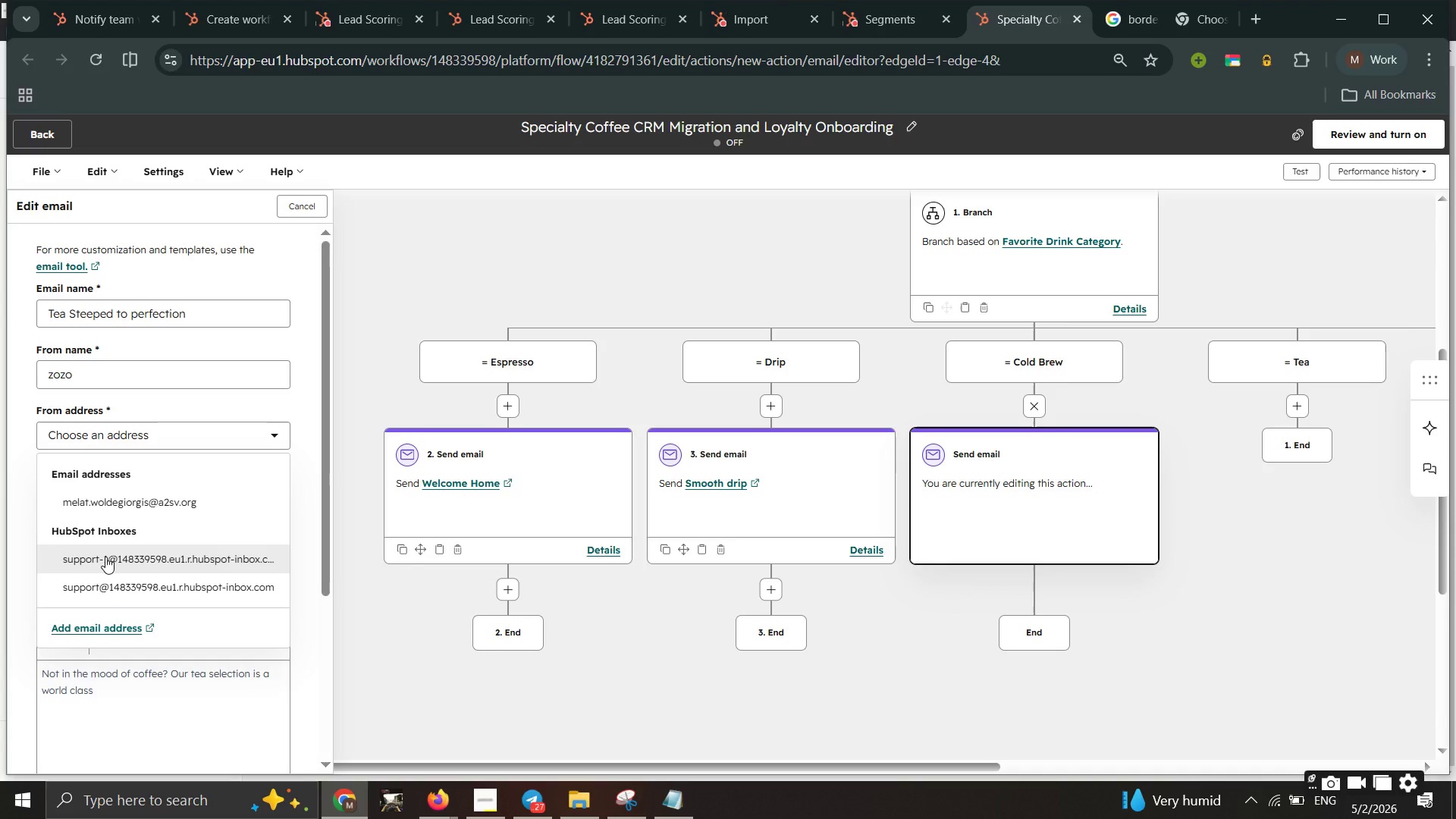 
left_click([105, 557])
 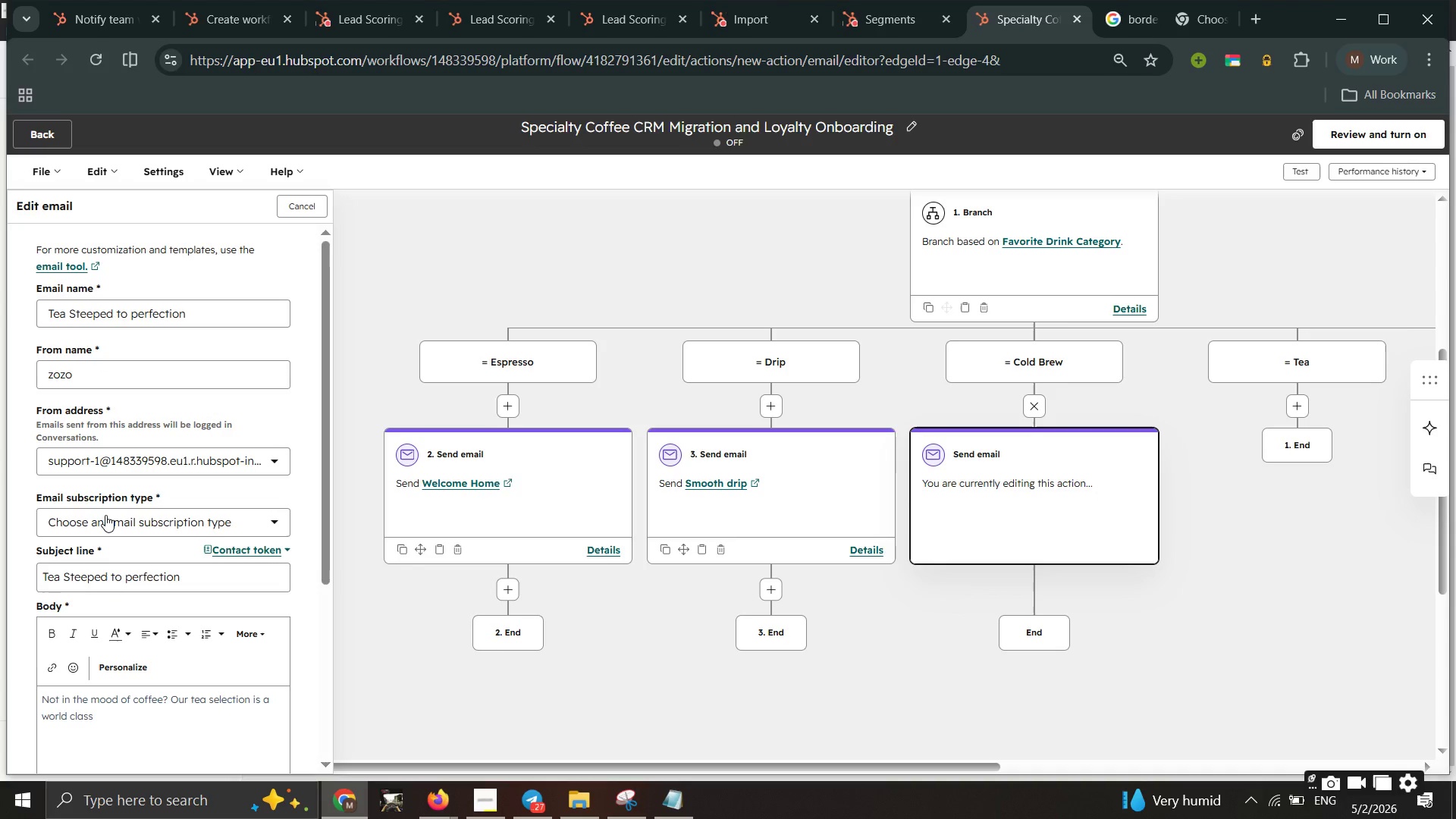 
left_click([105, 515])
 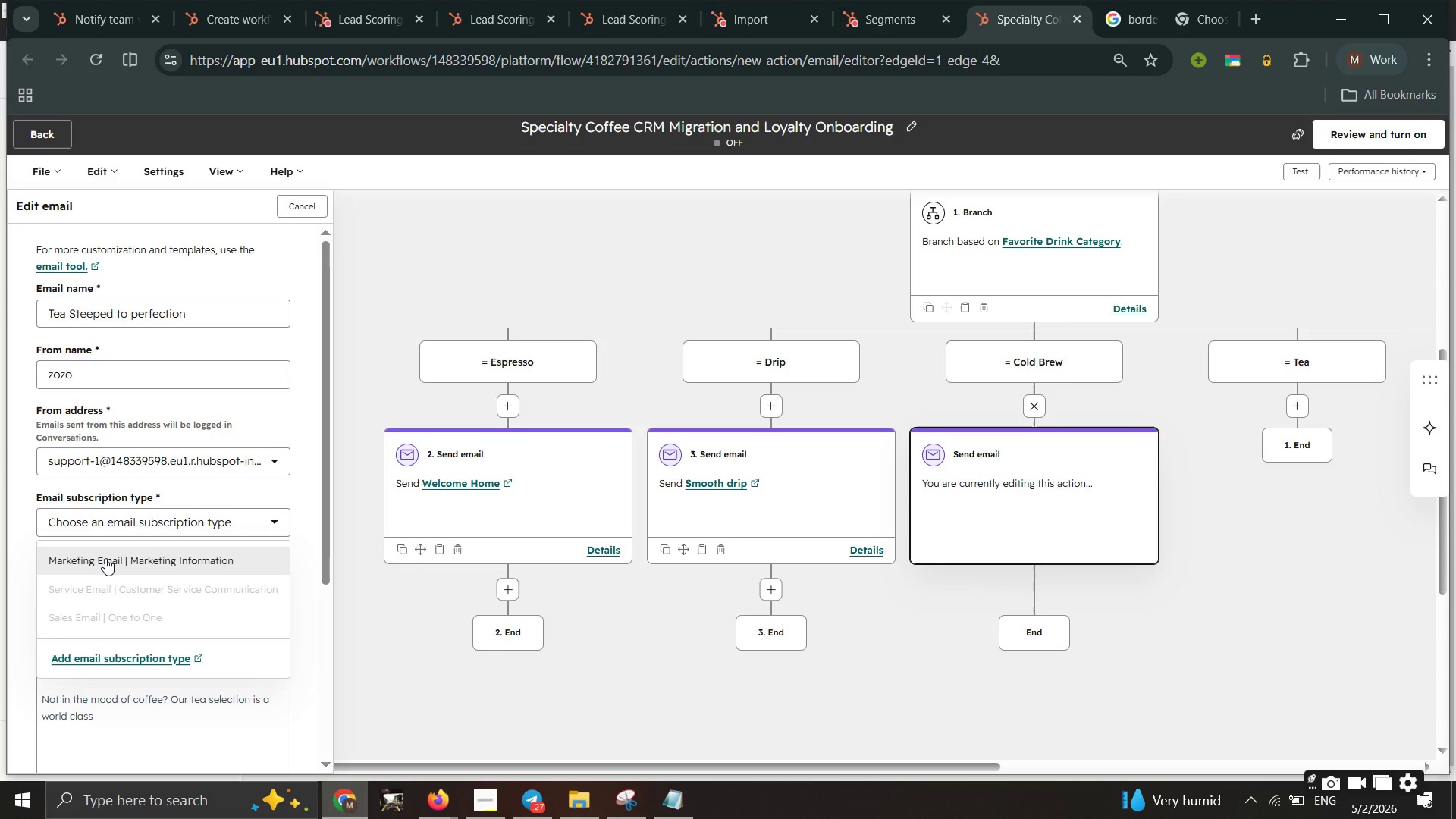 
left_click([105, 558])
 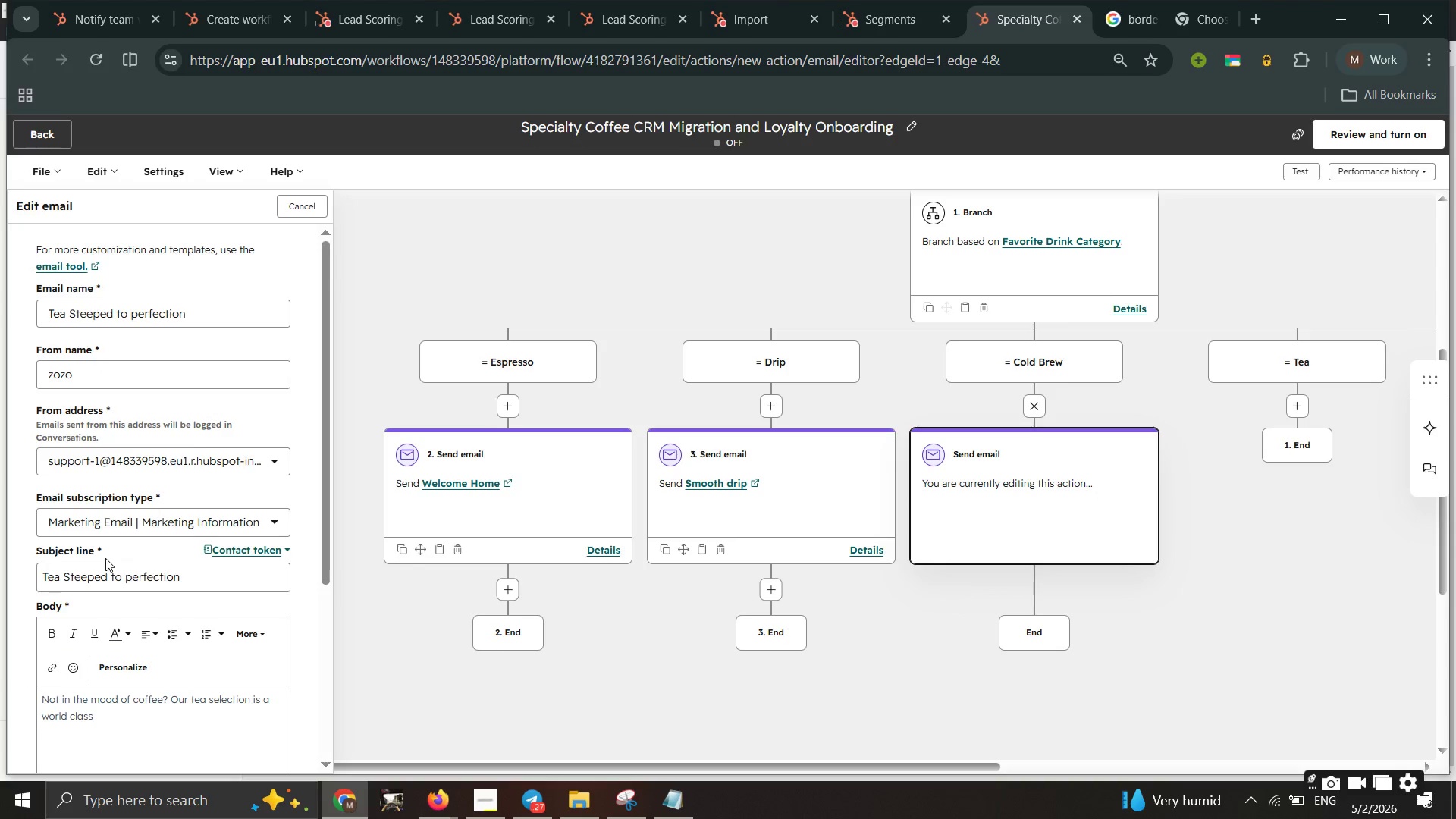 
scroll: coordinate [105, 558], scroll_direction: down, amount: 2.0
 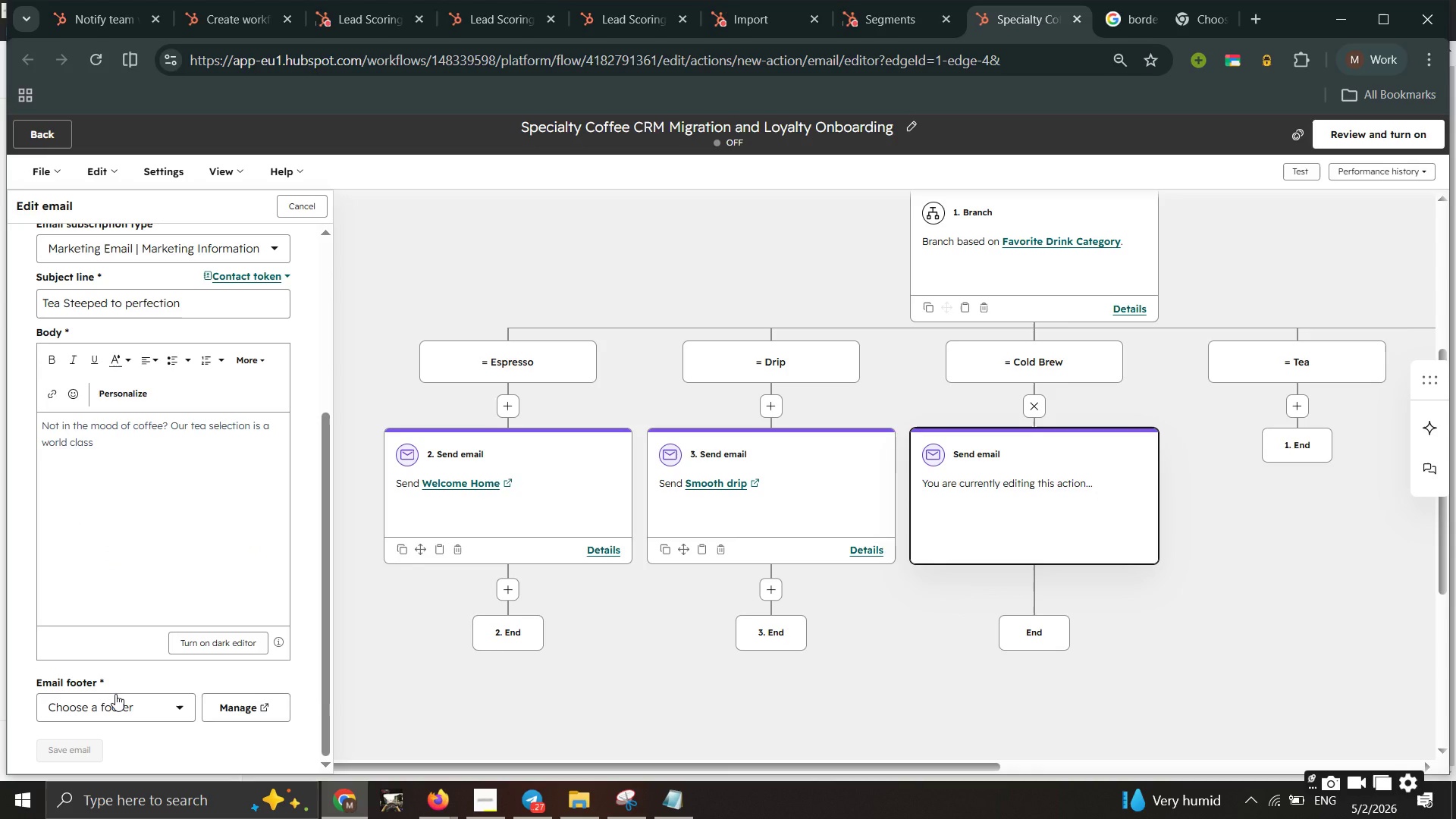 
left_click([115, 694])
 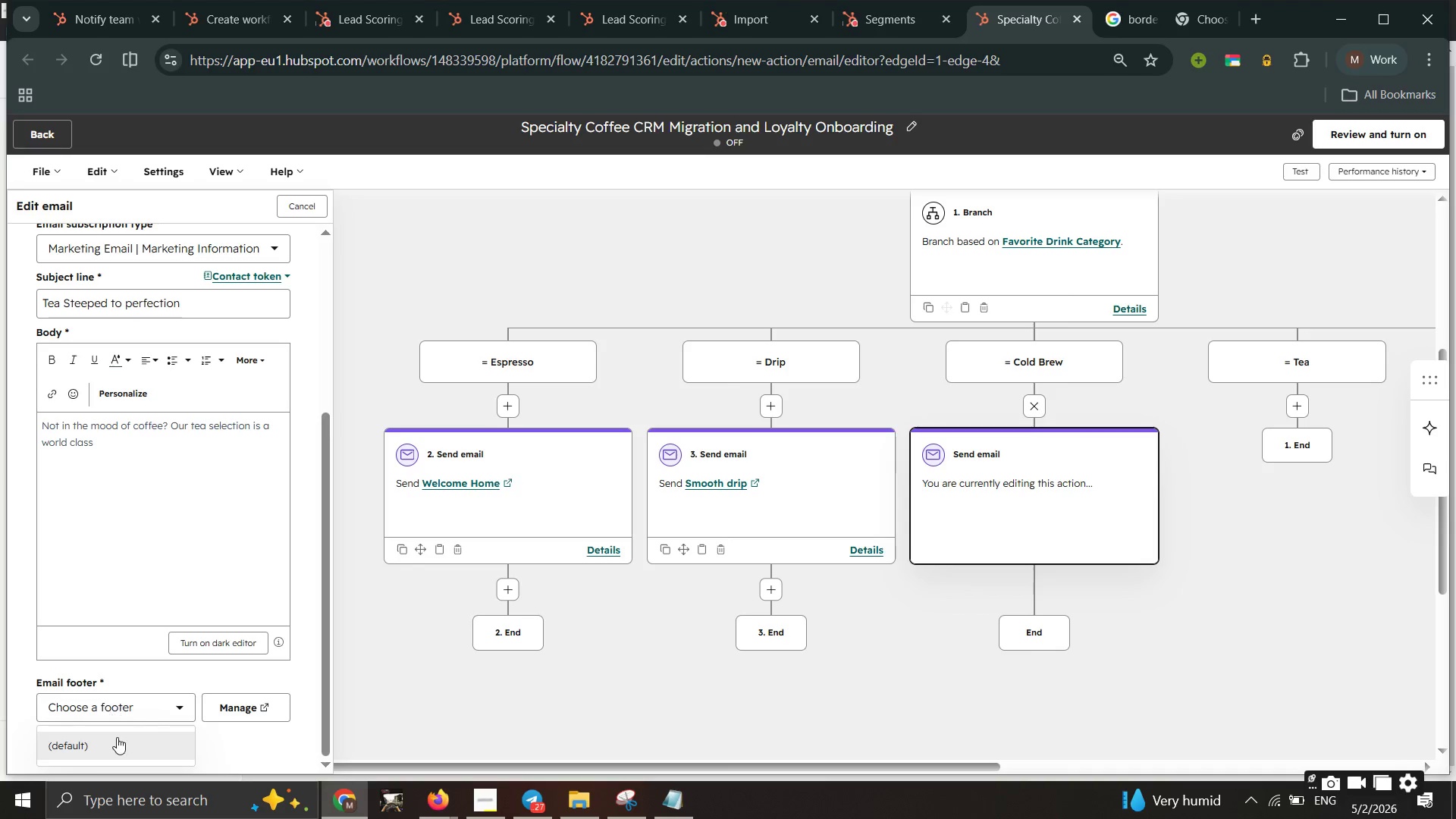 
left_click([117, 742])
 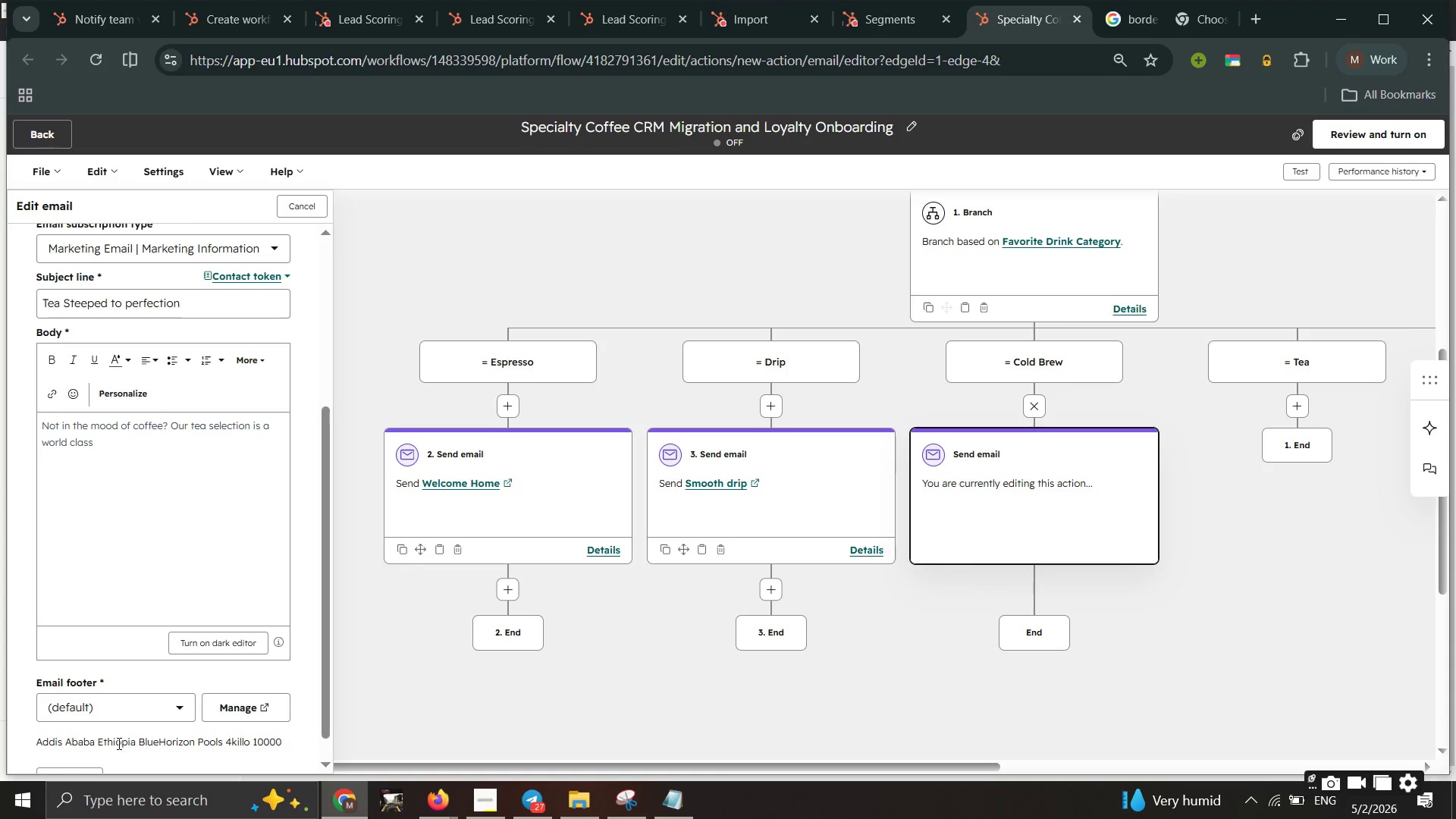 
scroll: coordinate [118, 743], scroll_direction: down, amount: 10.0
 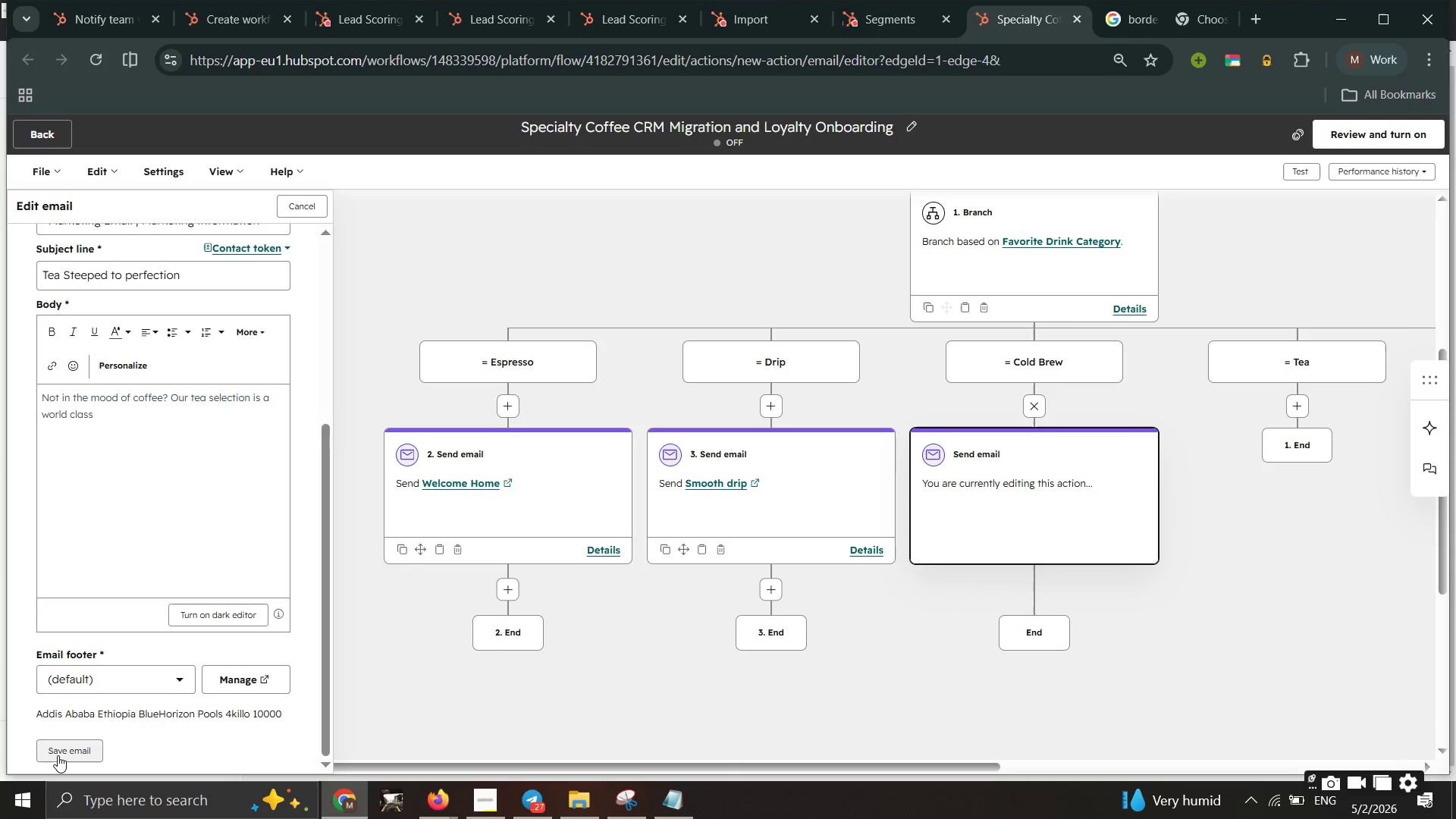 
left_click([58, 755])
 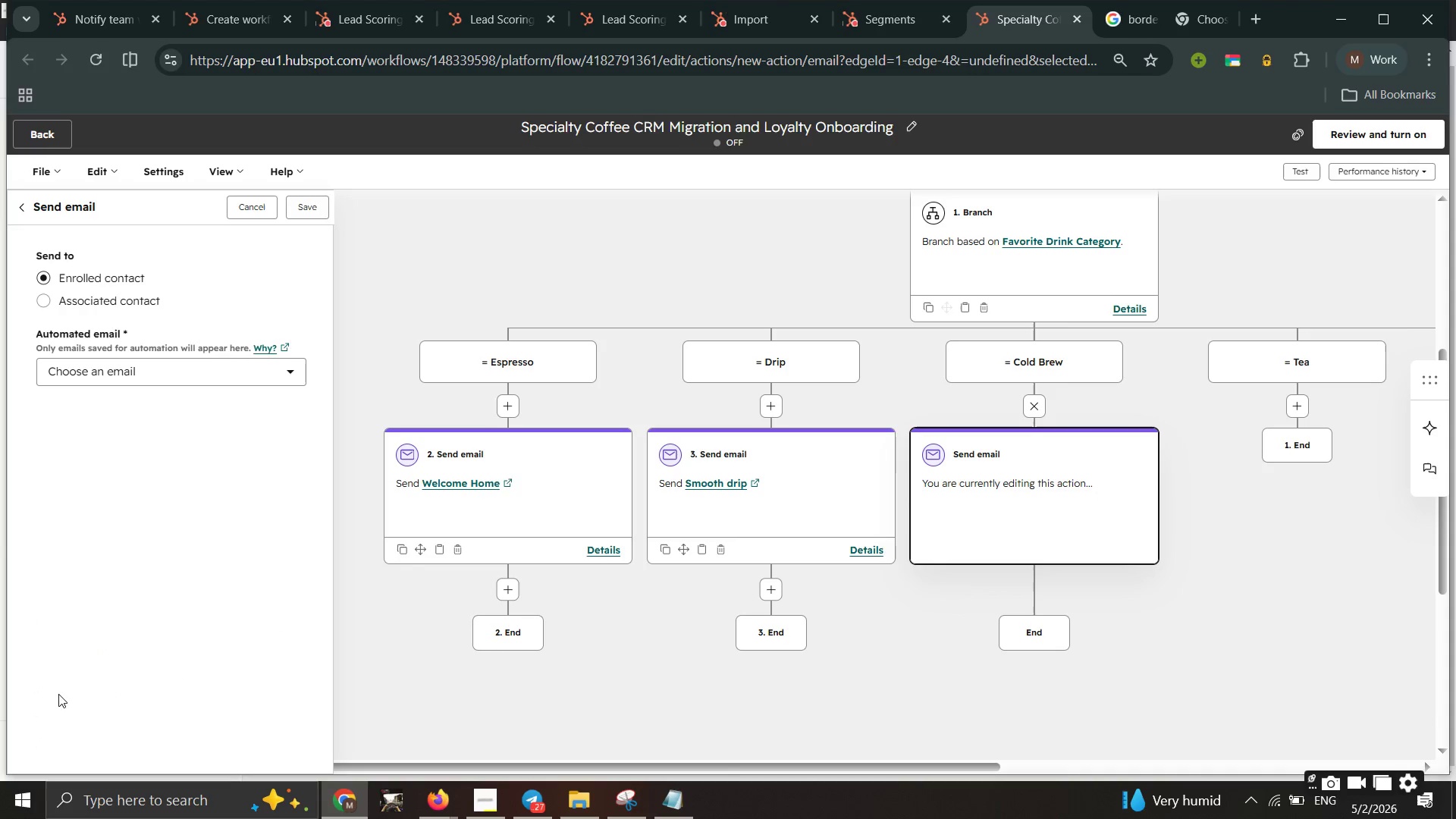 
wait(9.17)
 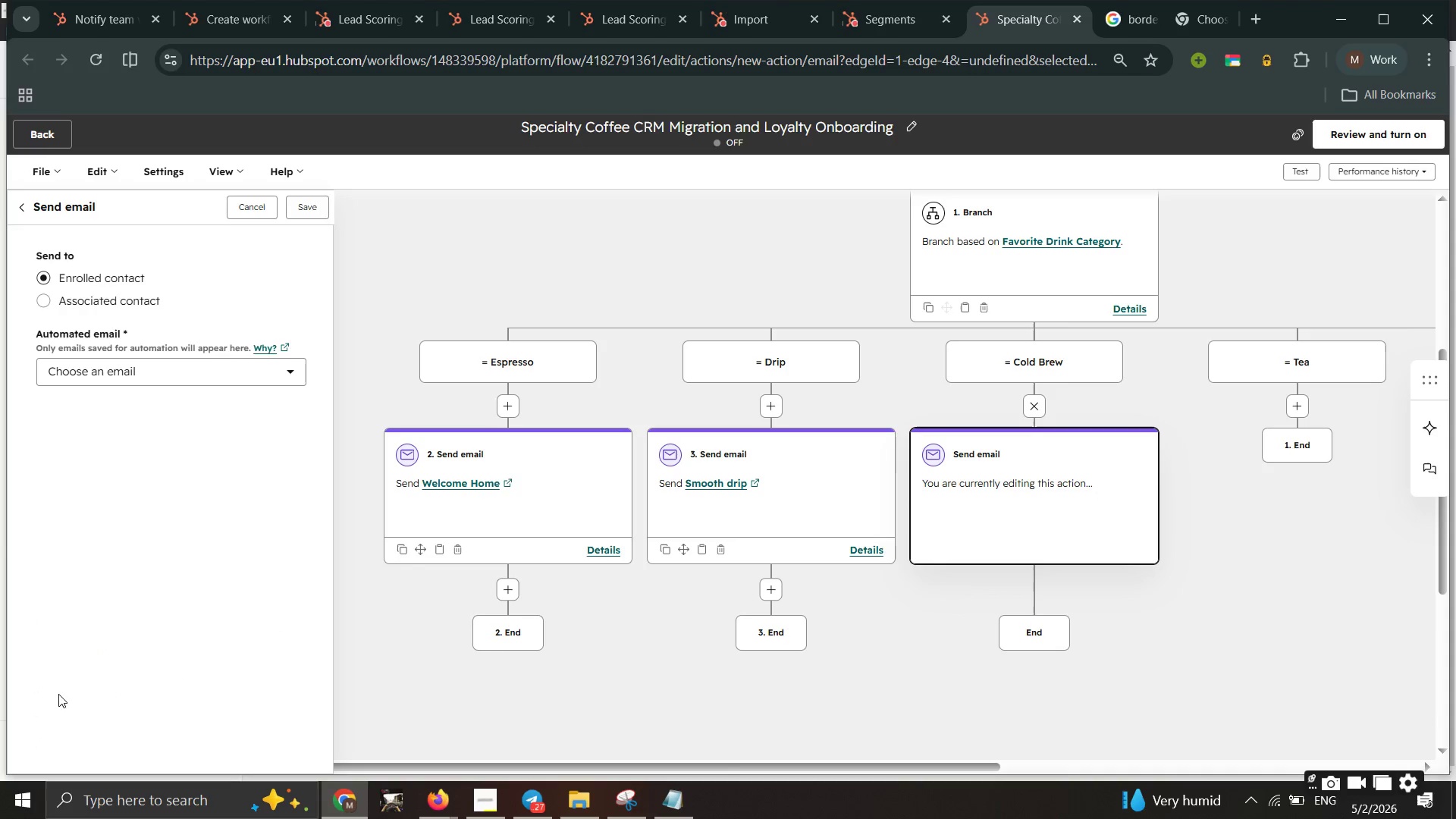 
left_click([249, 375])
 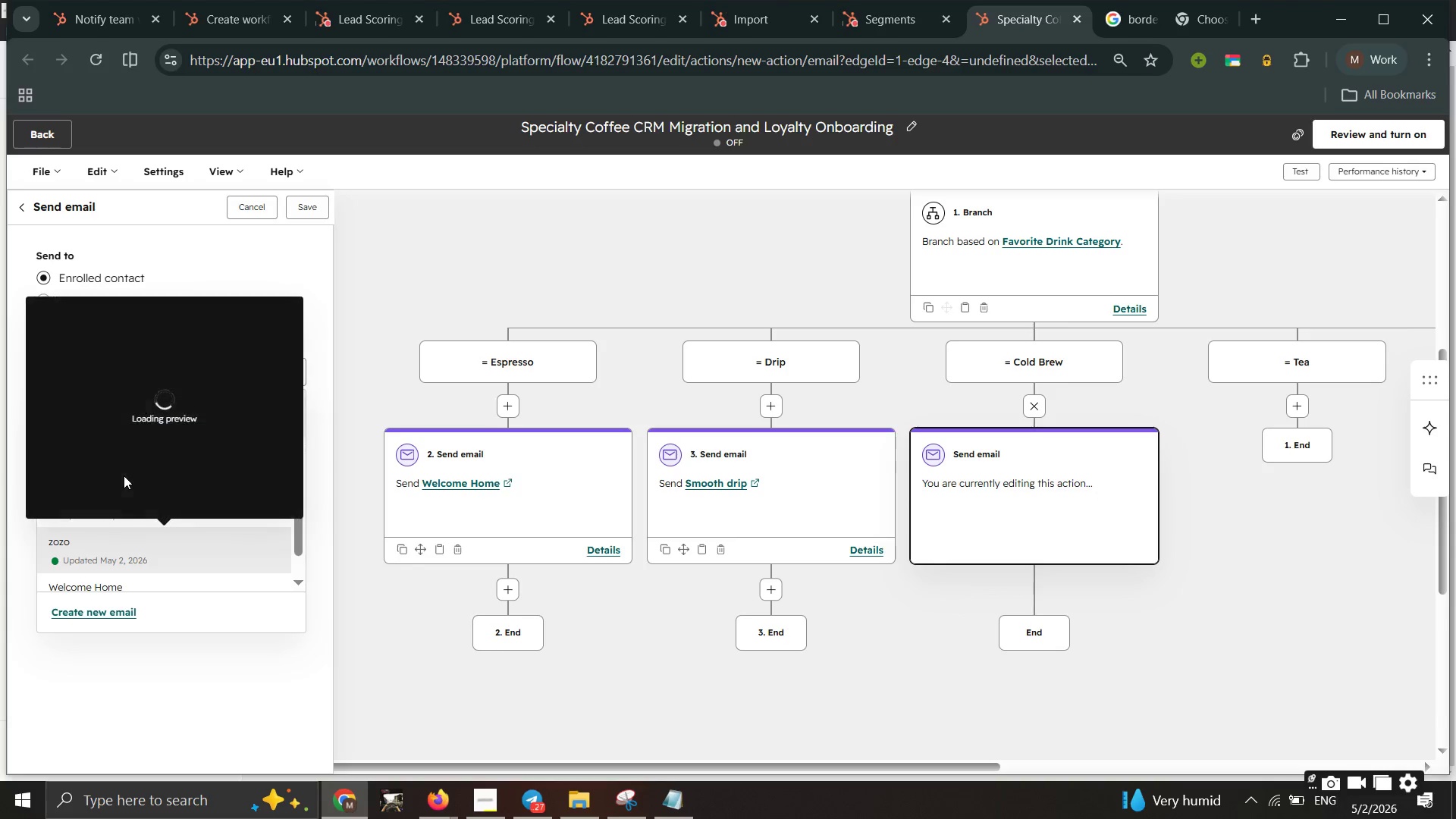 
wait(5.83)
 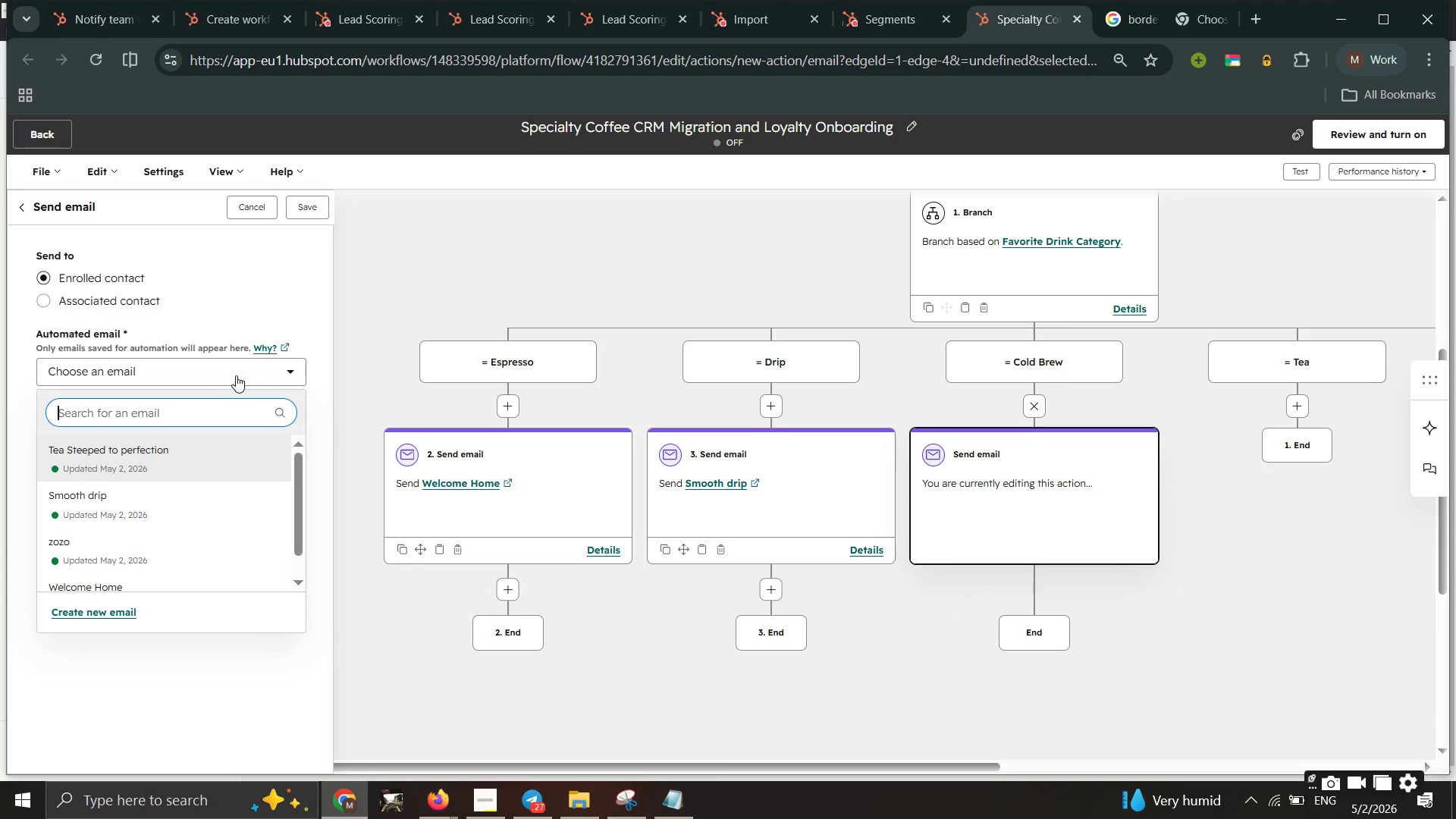 
left_click([105, 695])
 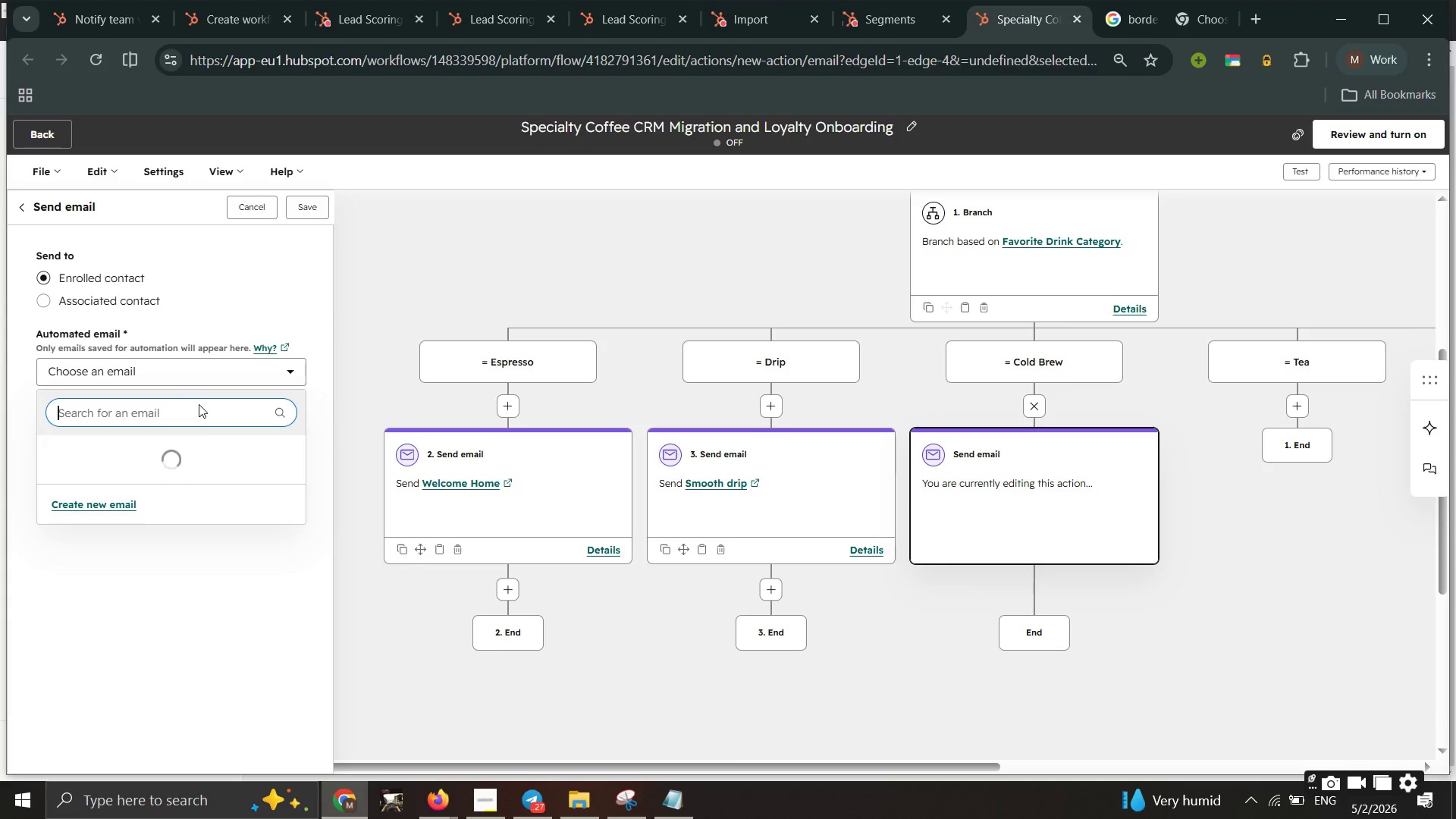 
double_click([80, 614])
 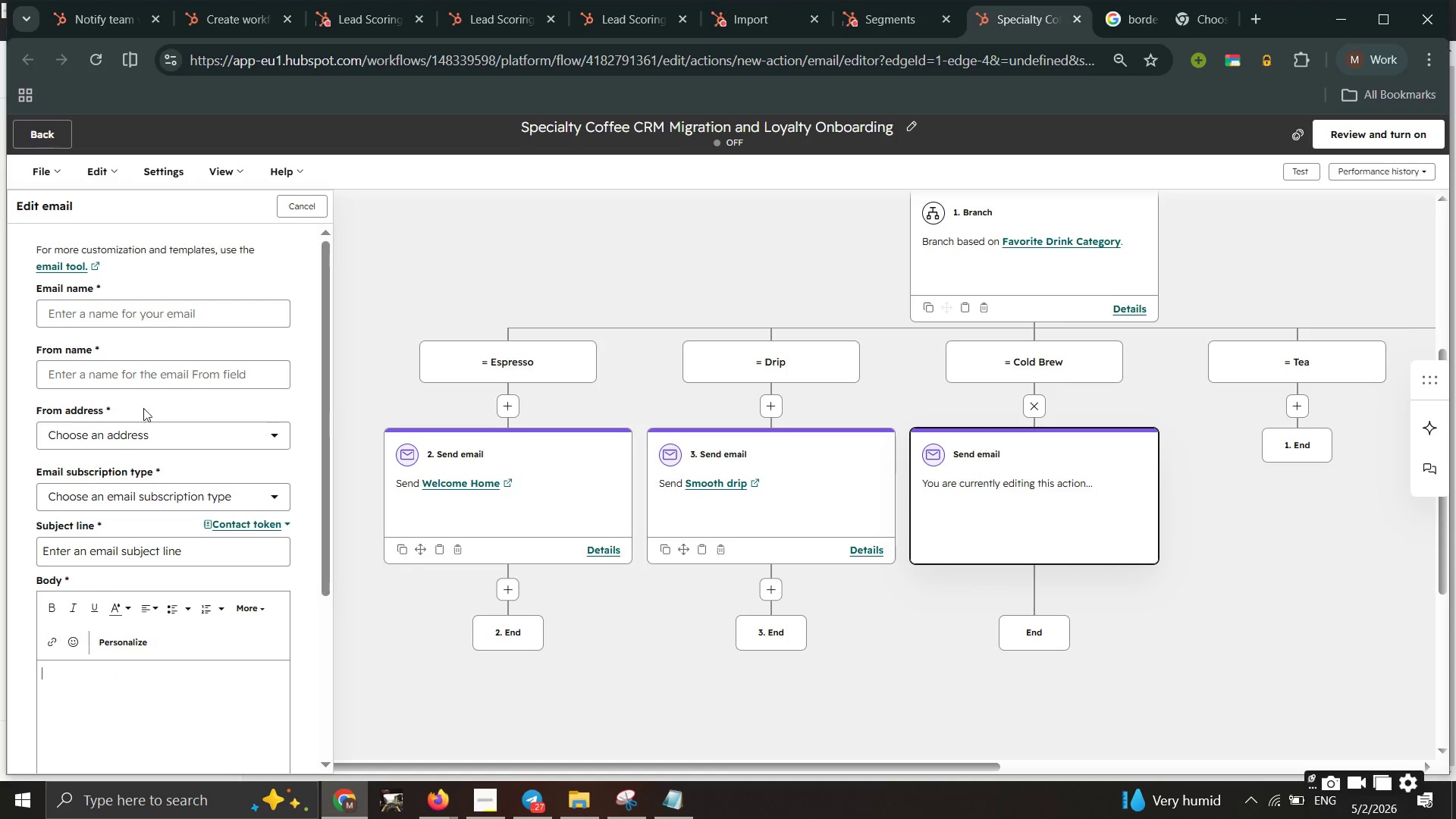 
left_click([158, 315])
 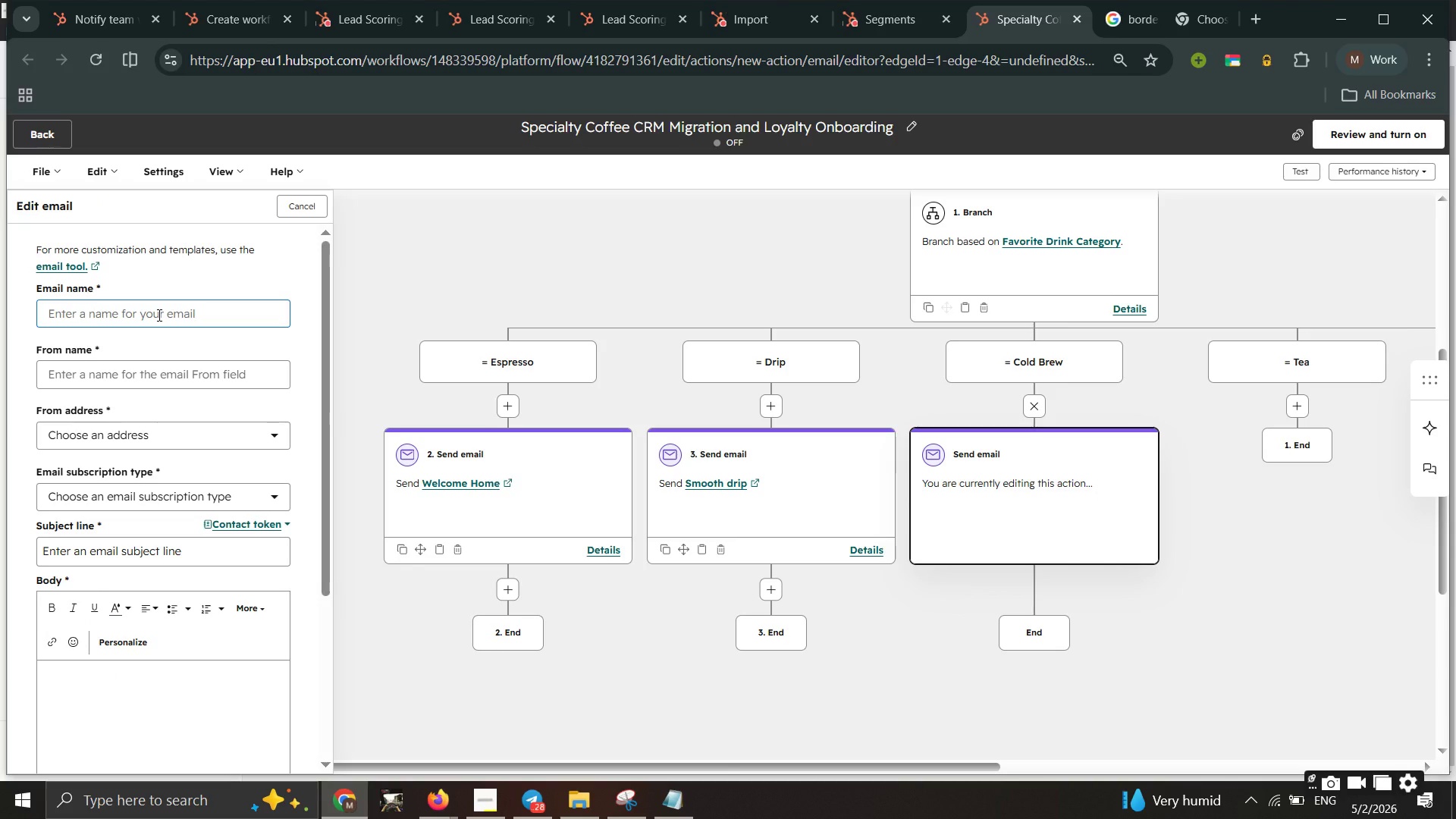 
type(The perfect pull is )
 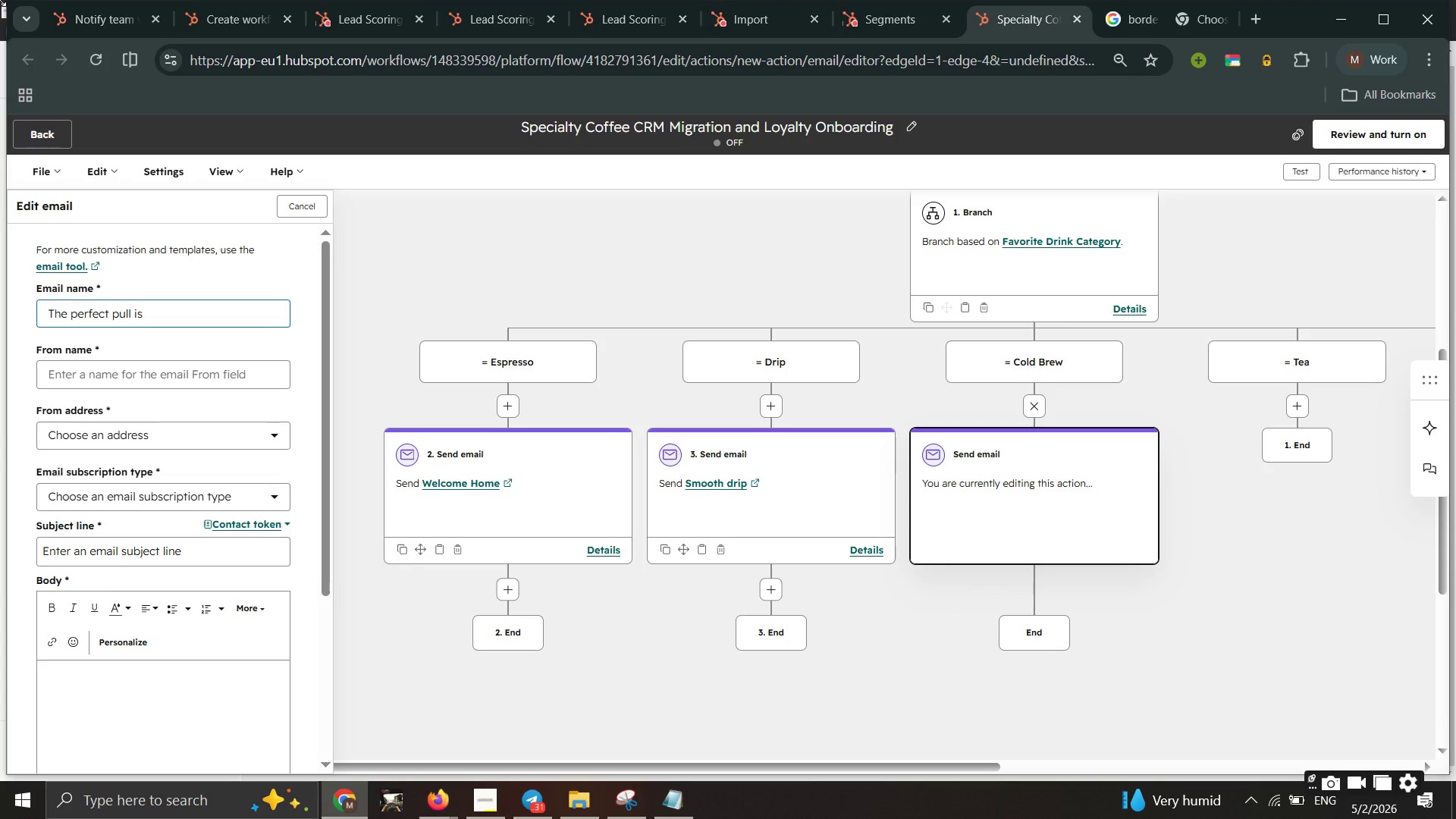 
wait(33.45)
 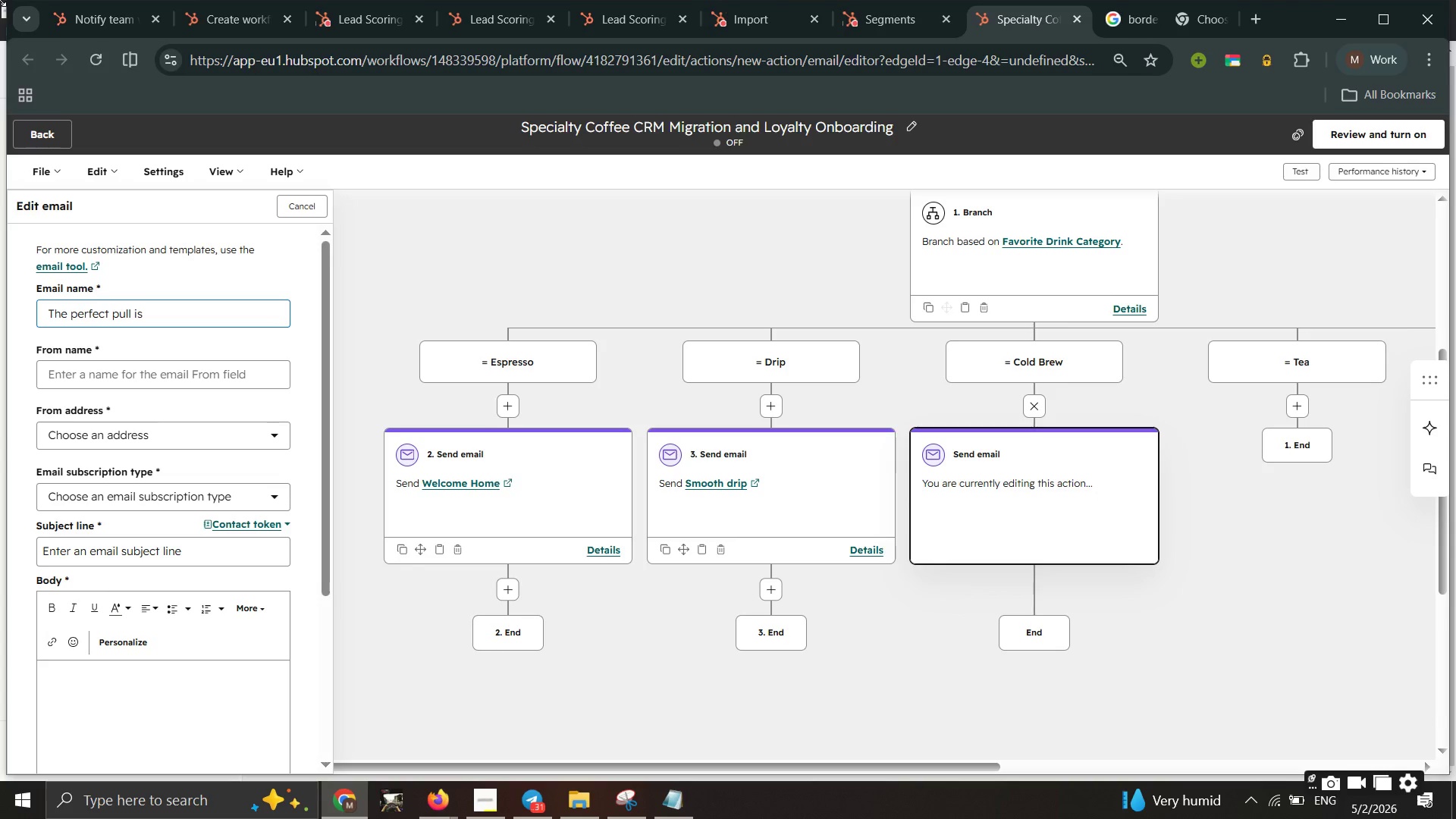 
type(waiting )
 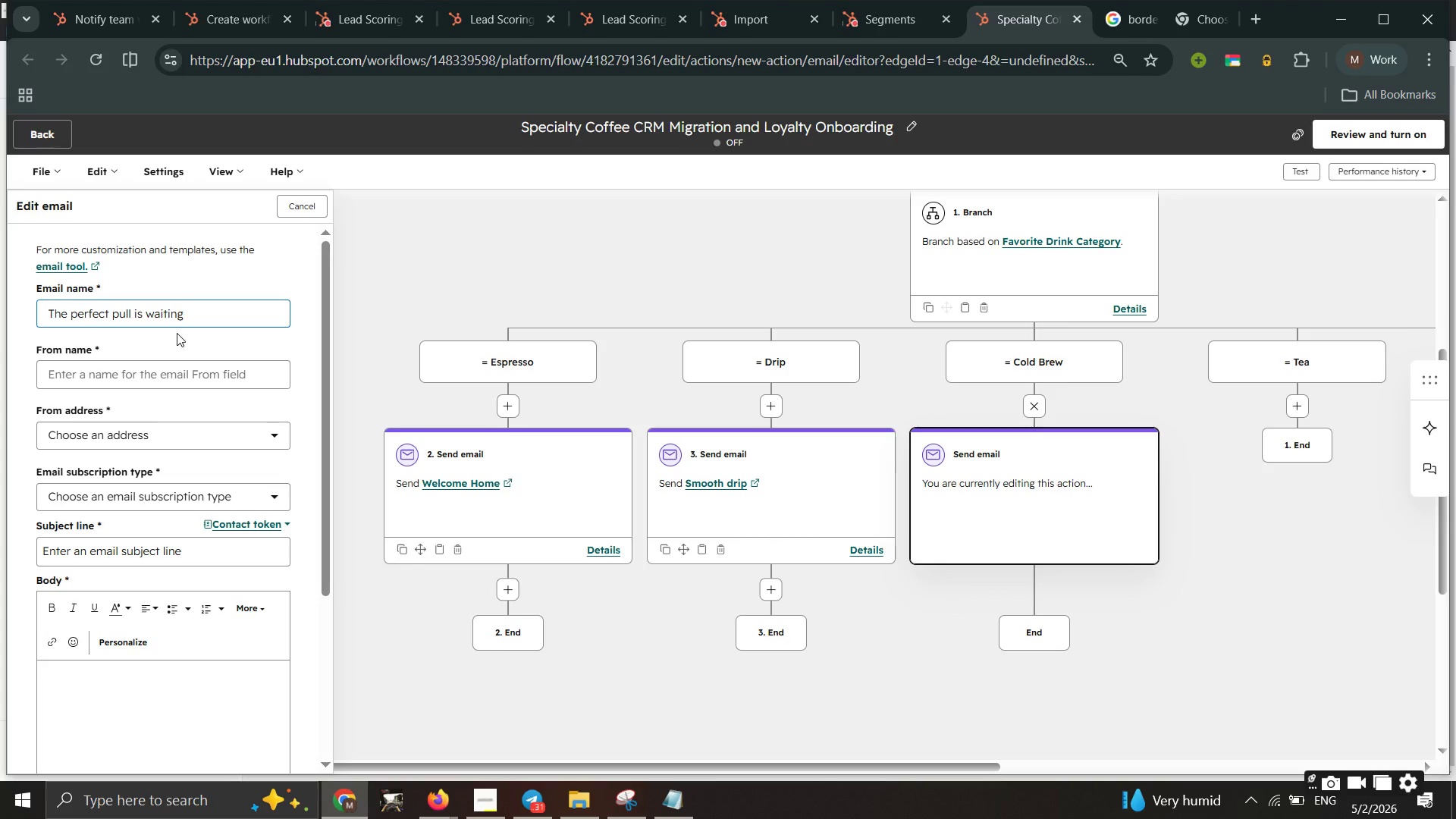 
wait(5.27)
 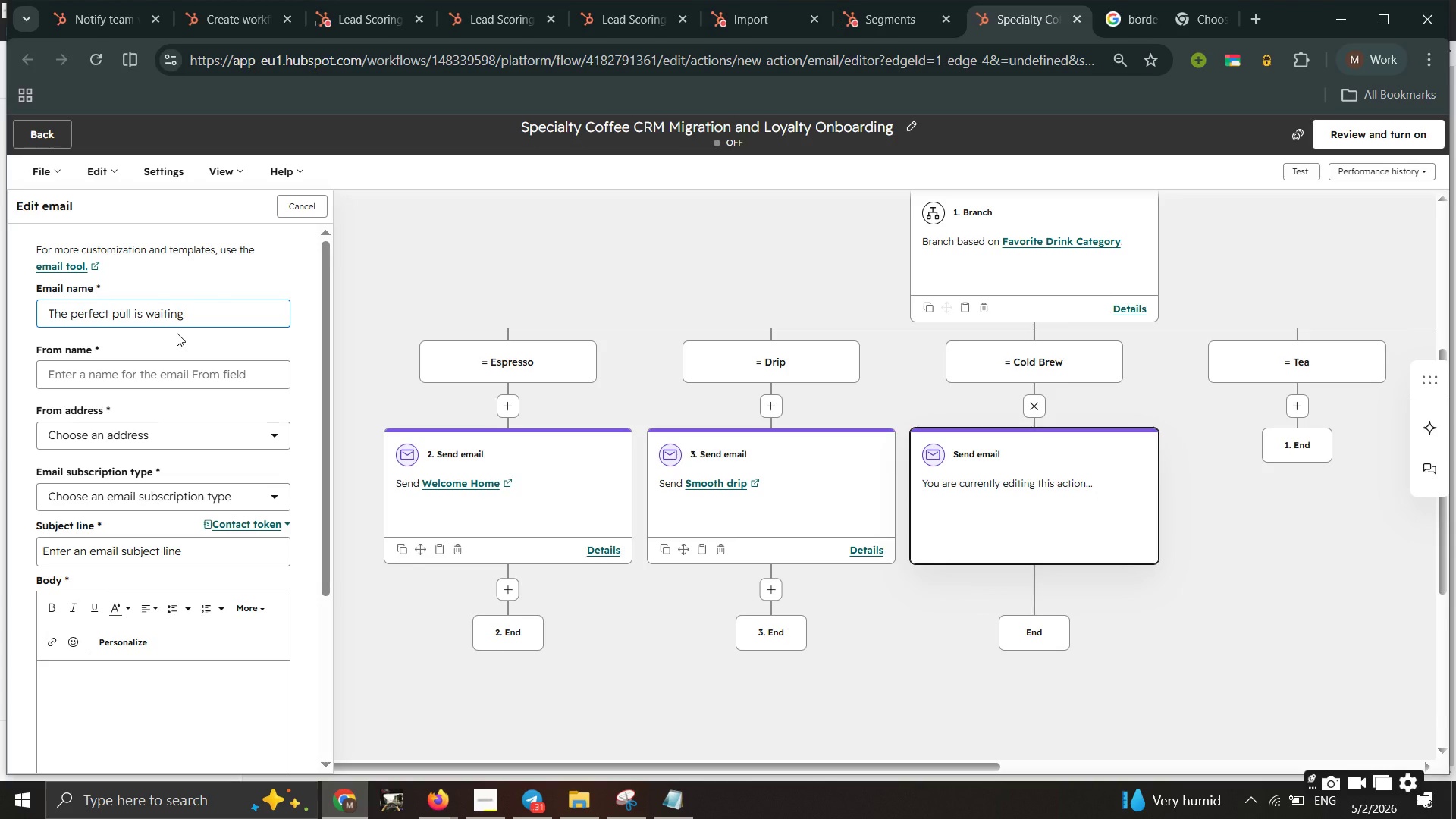 
left_click([135, 377])